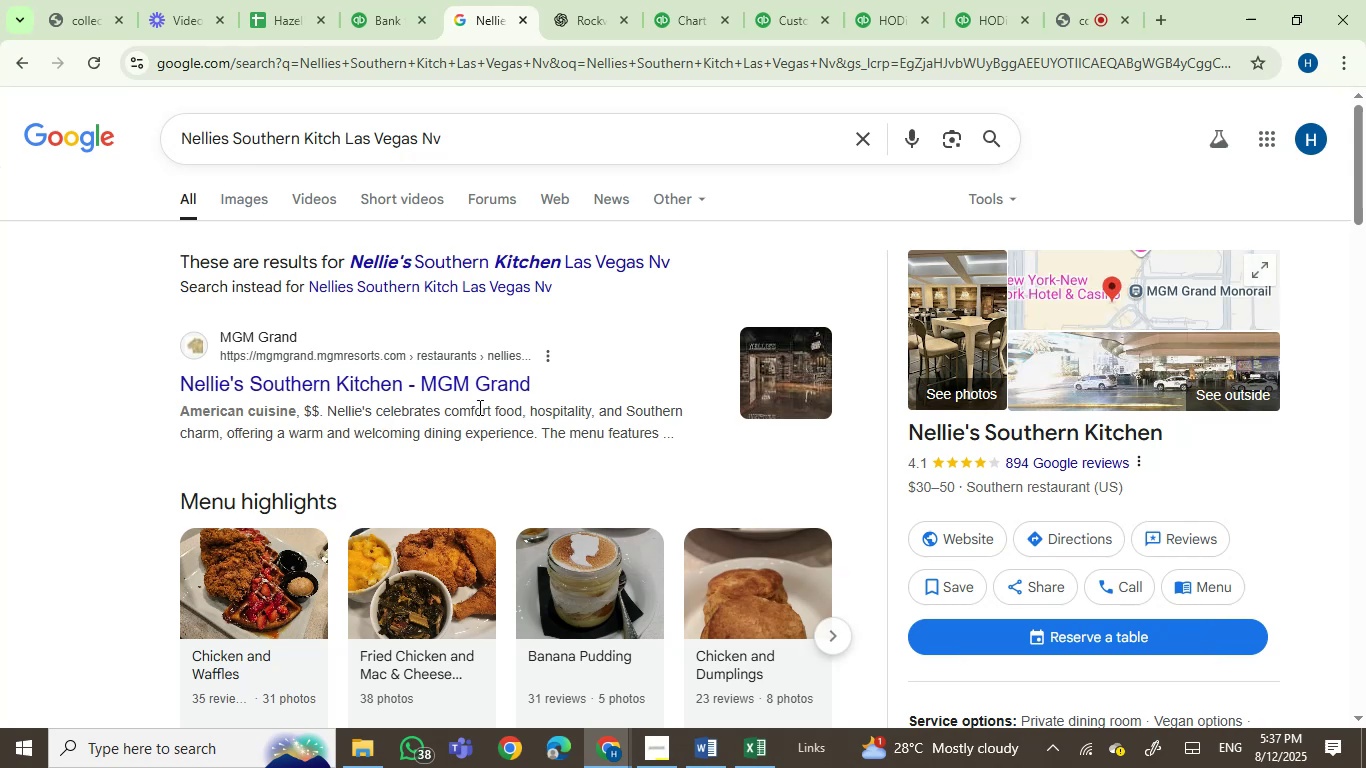 
wait(12.83)
 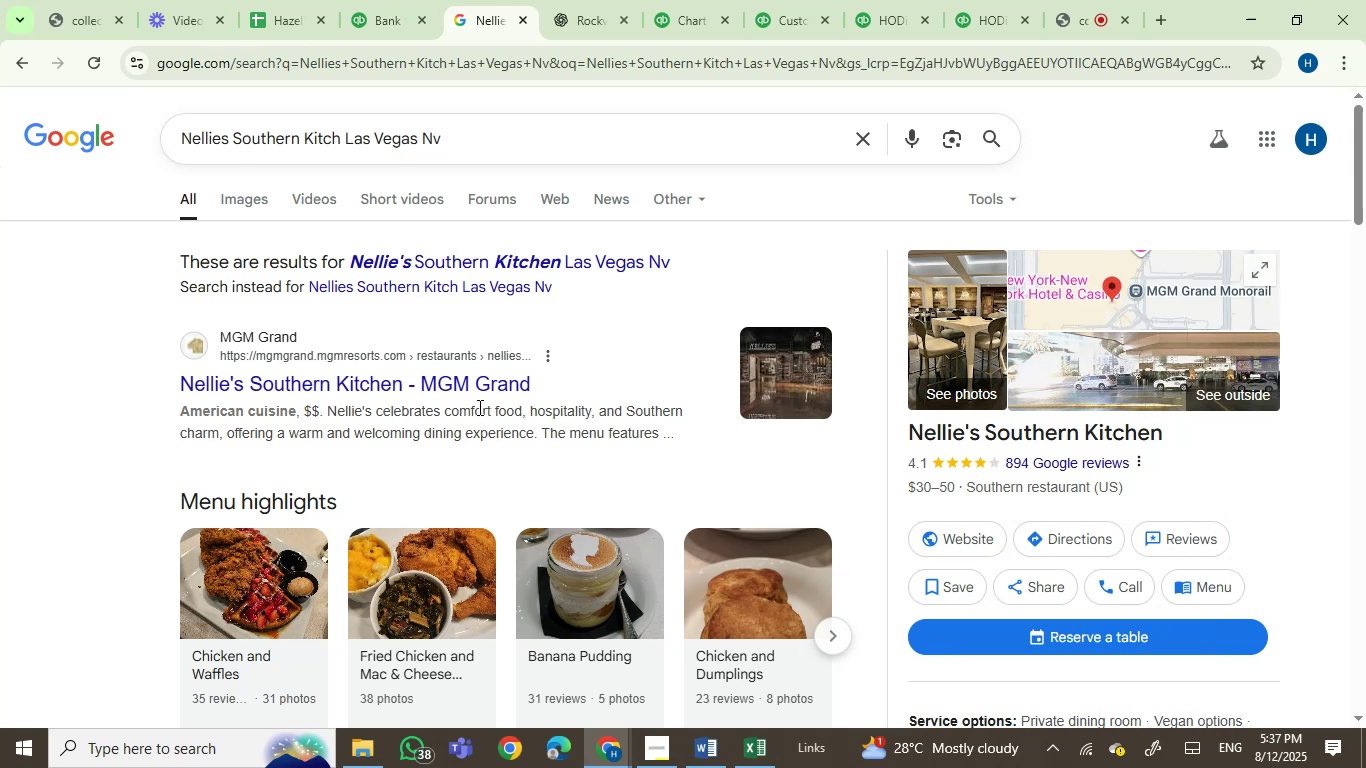 
left_click([395, 15])
 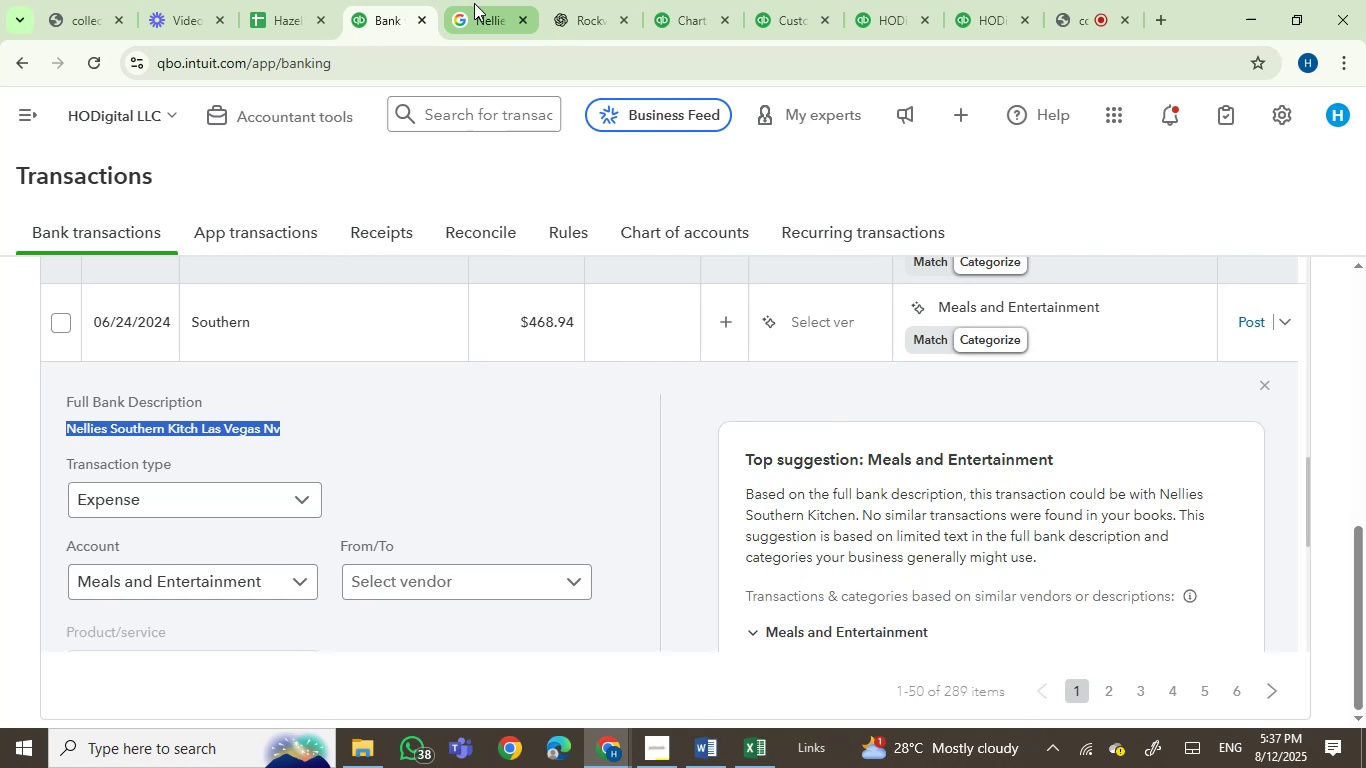 
left_click([474, 3])
 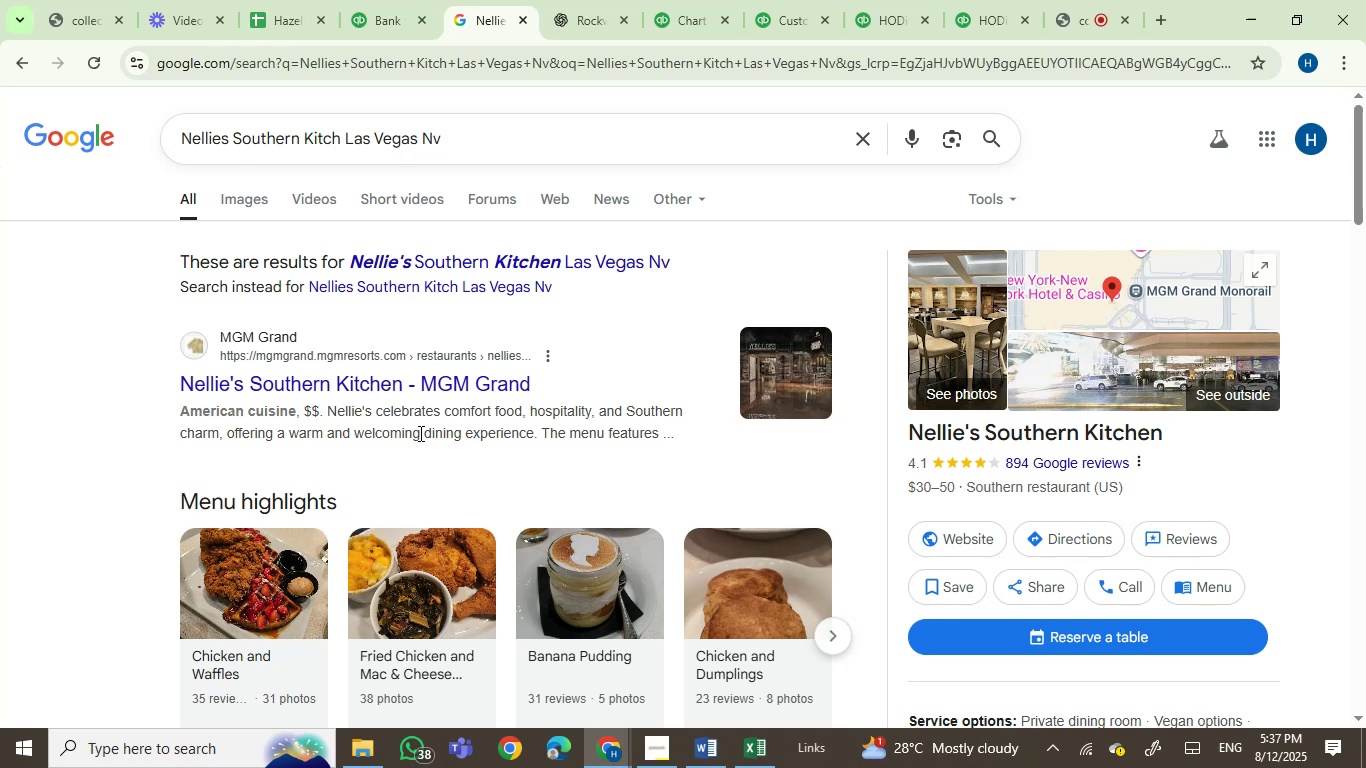 
wait(19.5)
 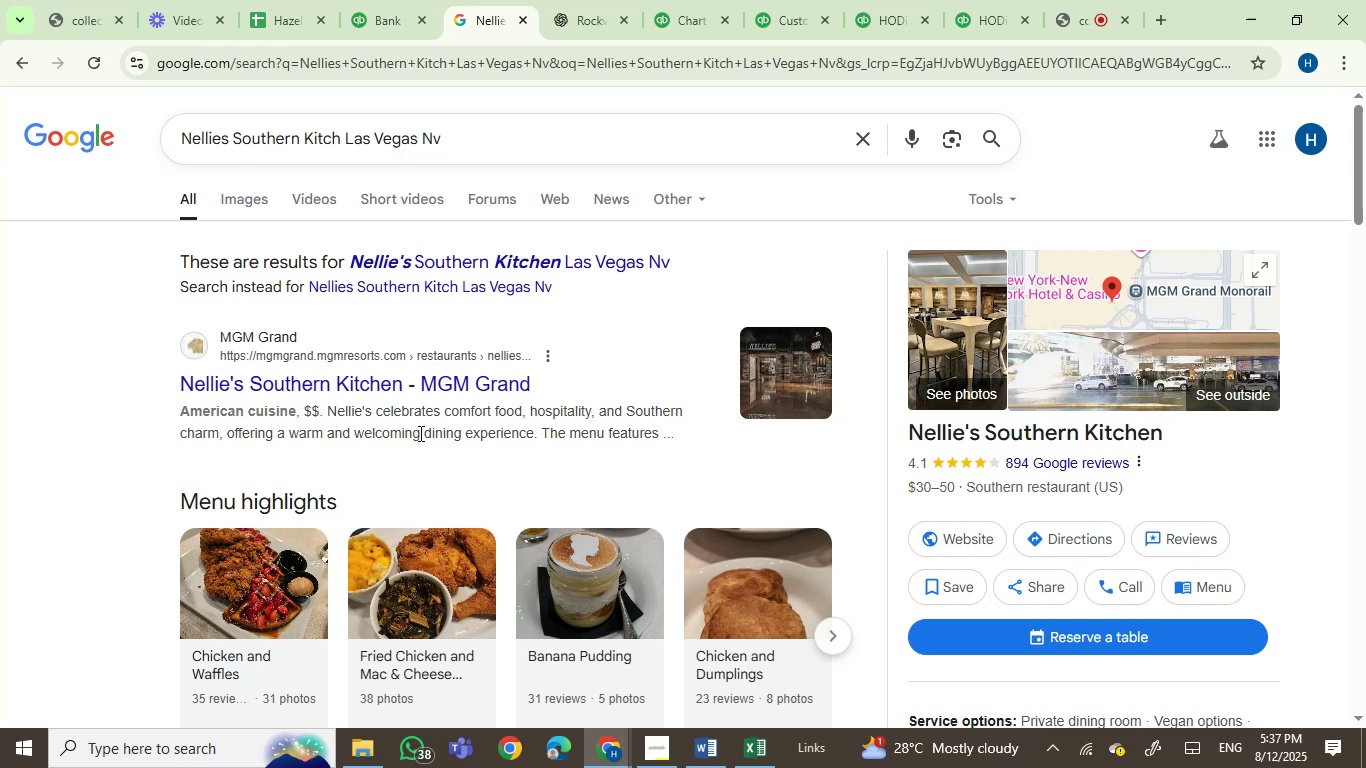 
left_click([373, 0])
 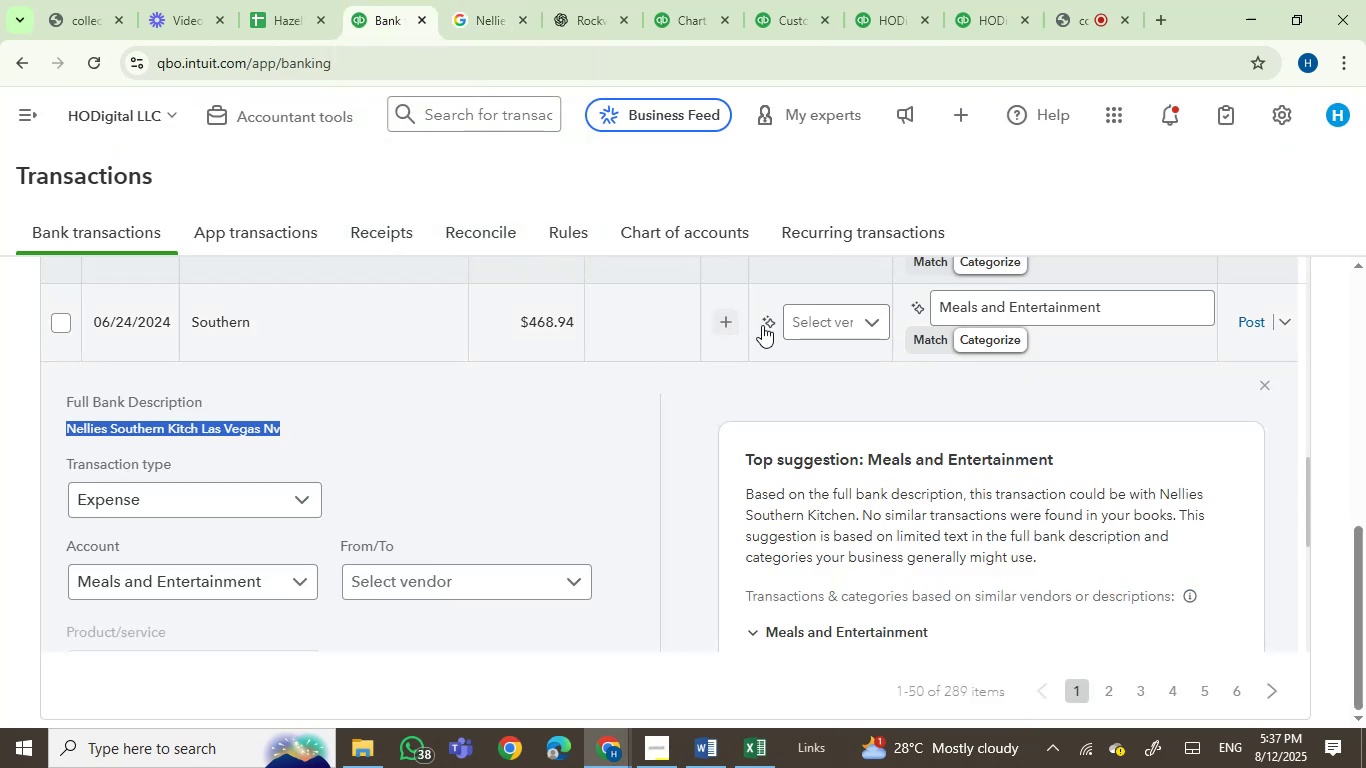 
left_click([799, 323])
 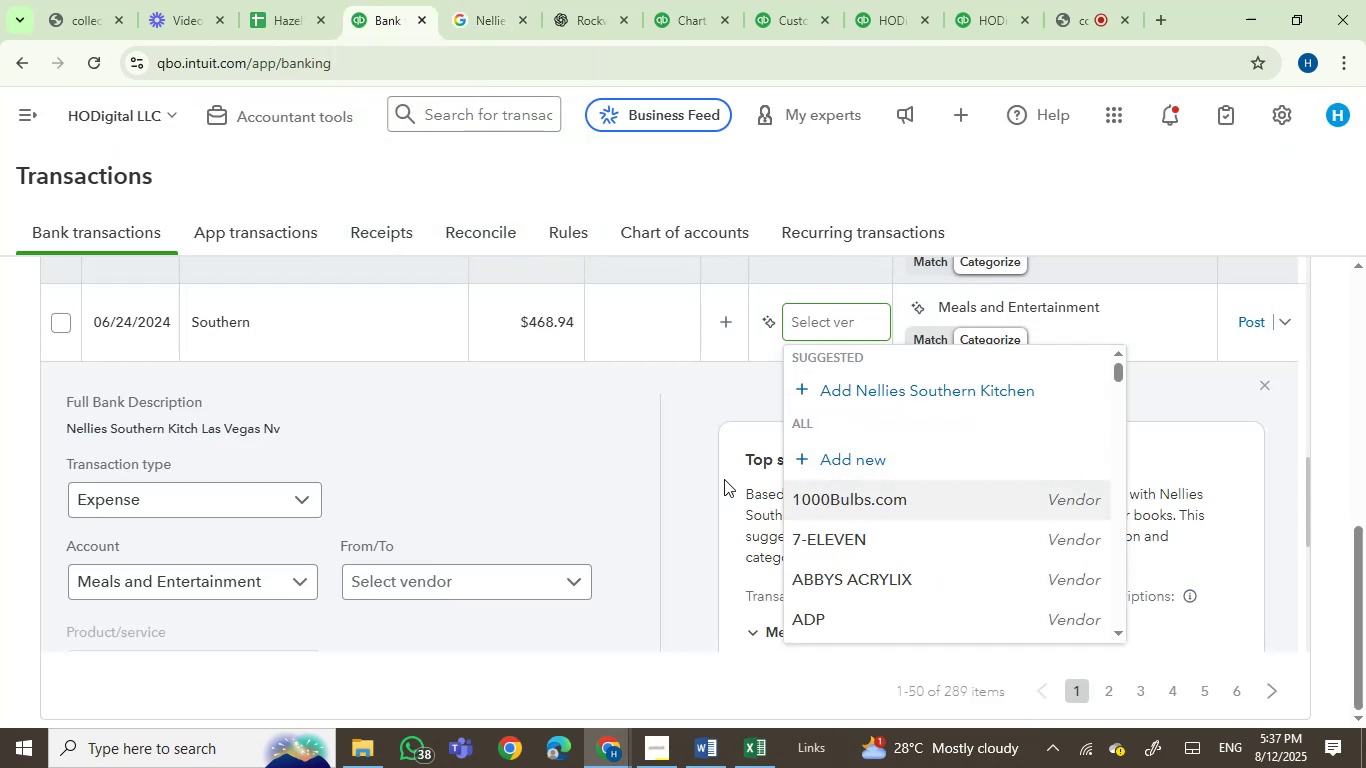 
left_click([463, 5])
 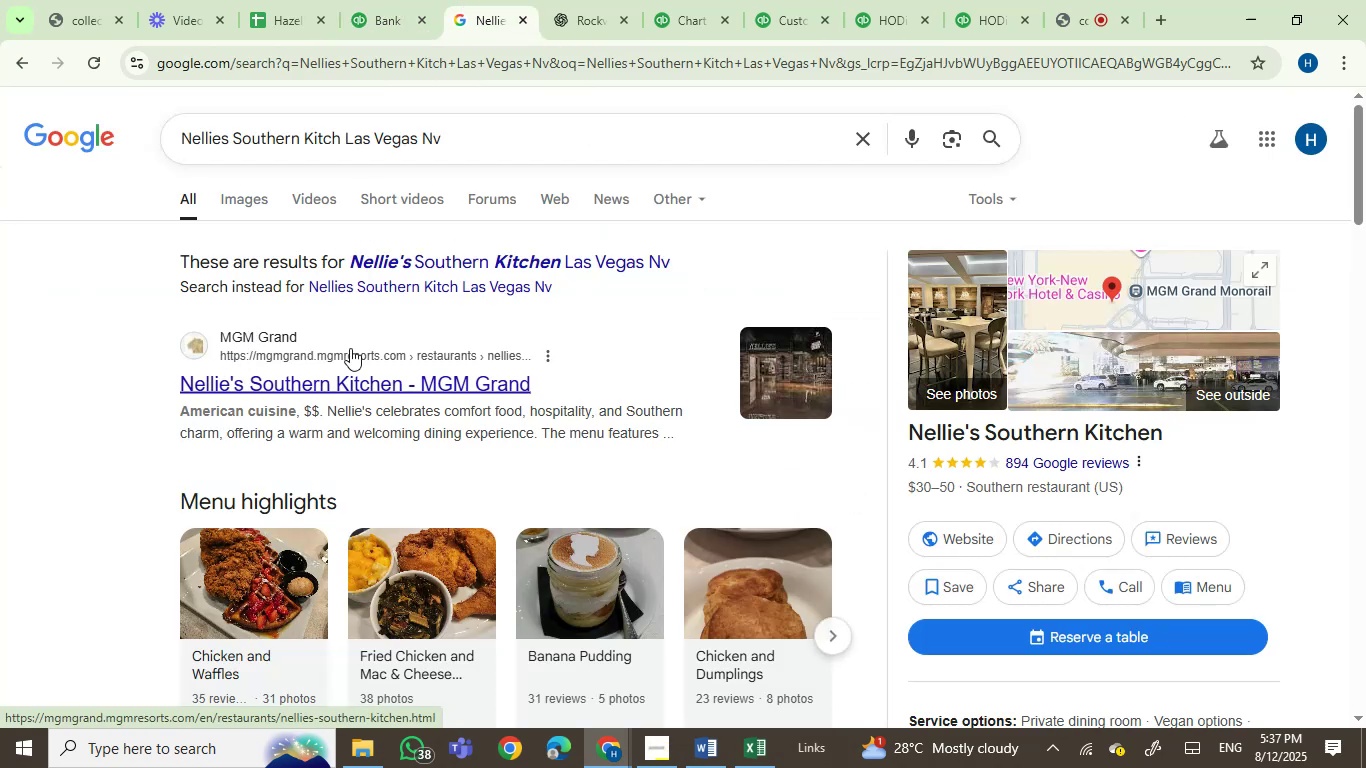 
left_click_drag(start_coordinate=[540, 384], to_coordinate=[419, 394])
 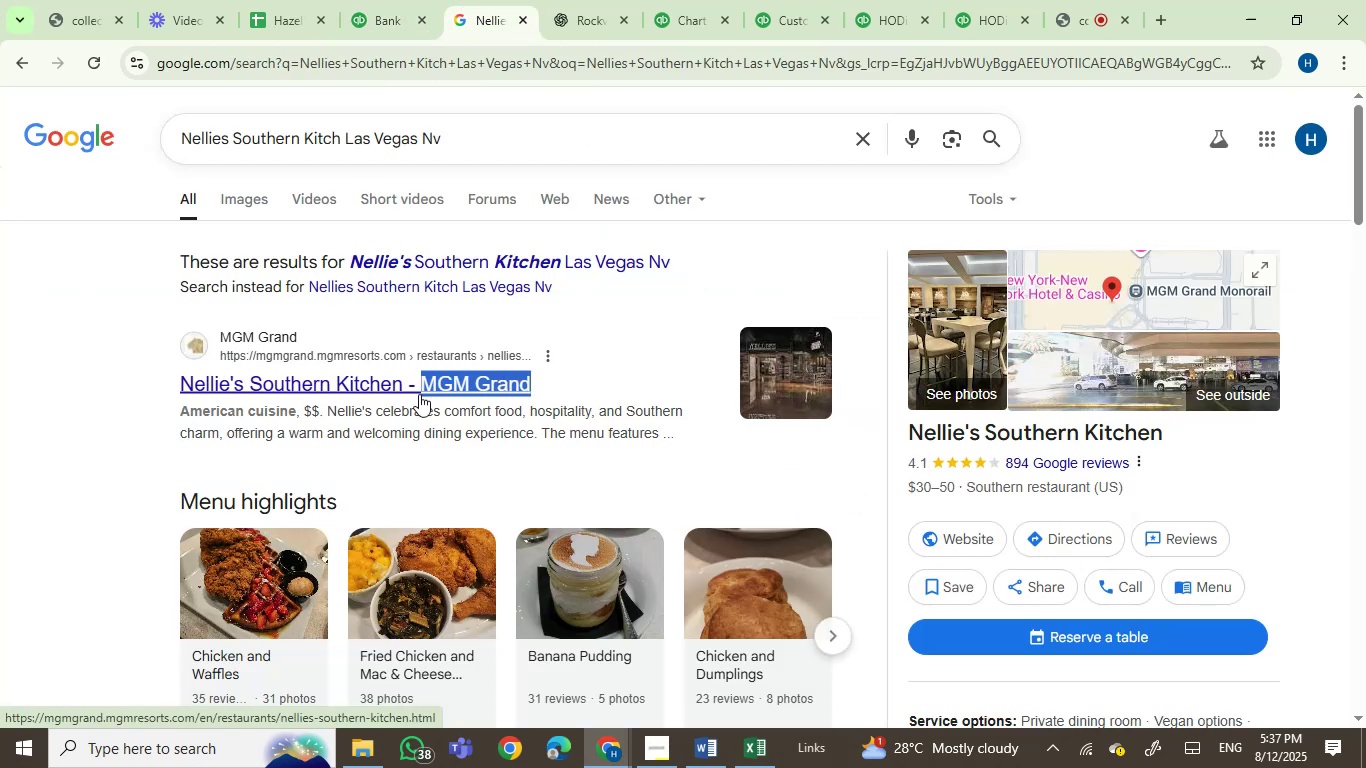 
key(Control+C)
 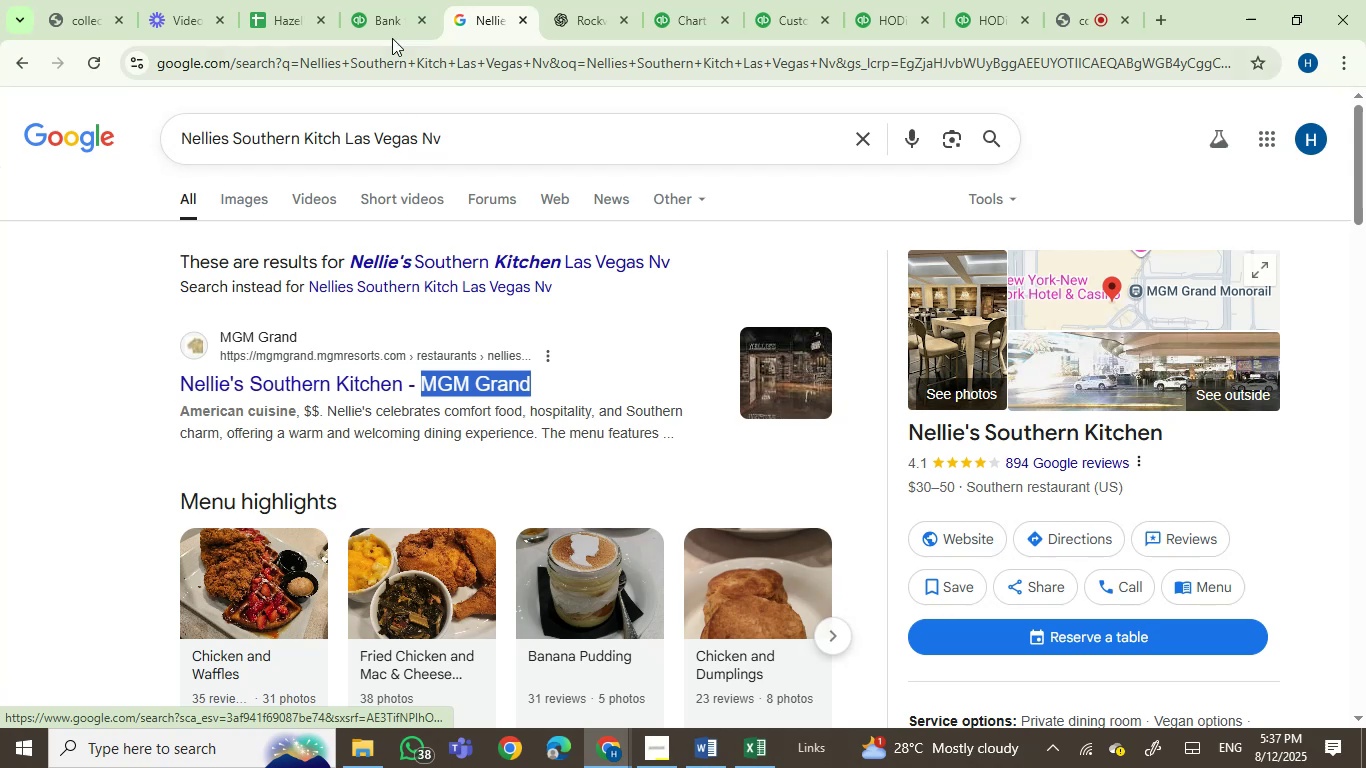 
left_click([383, 0])
 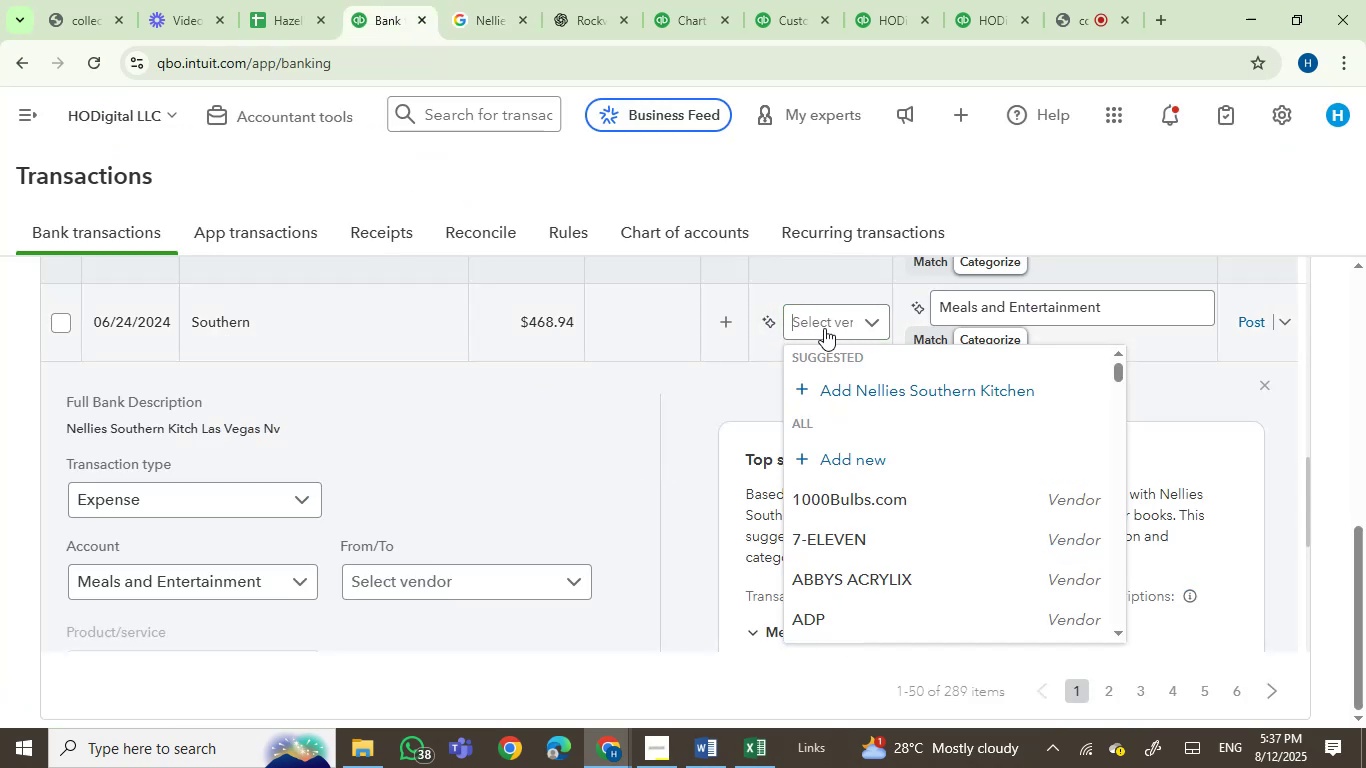 
left_click([824, 327])
 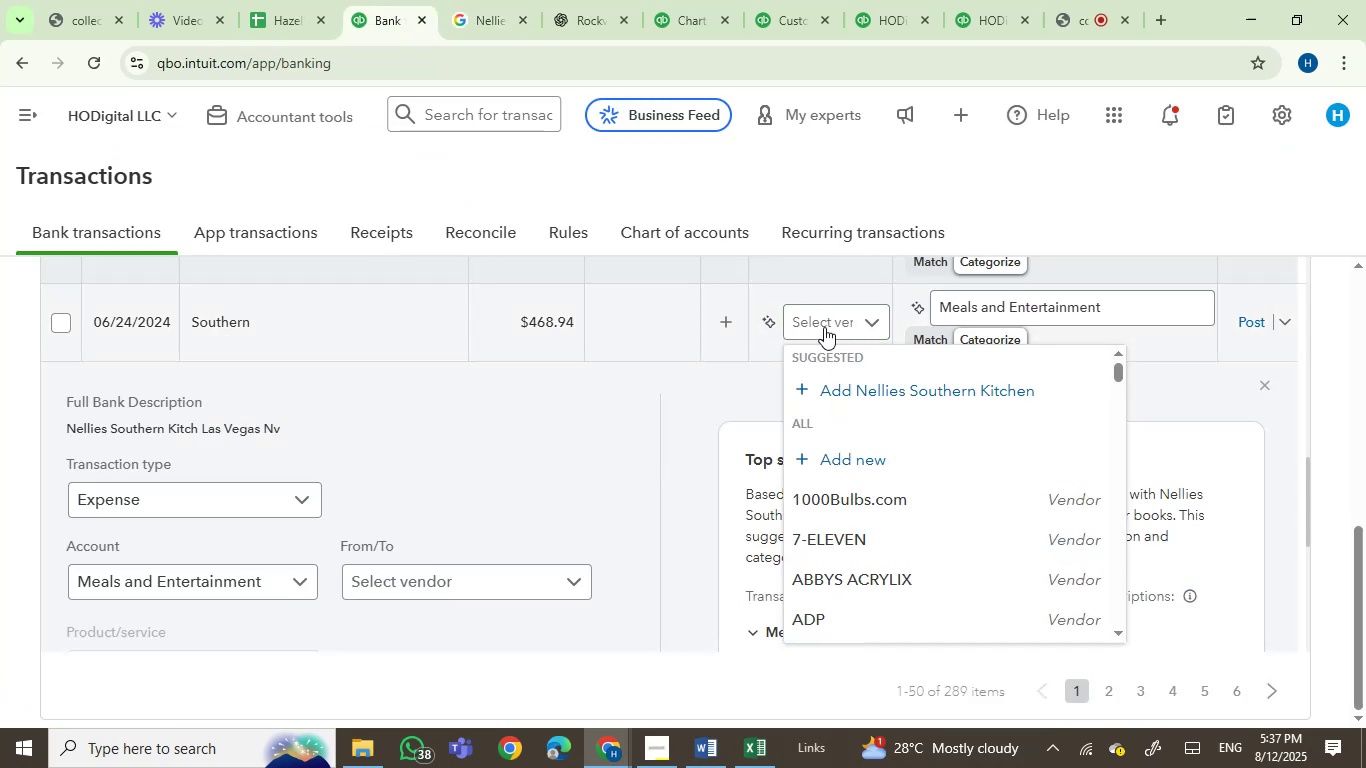 
key(Control+V)
 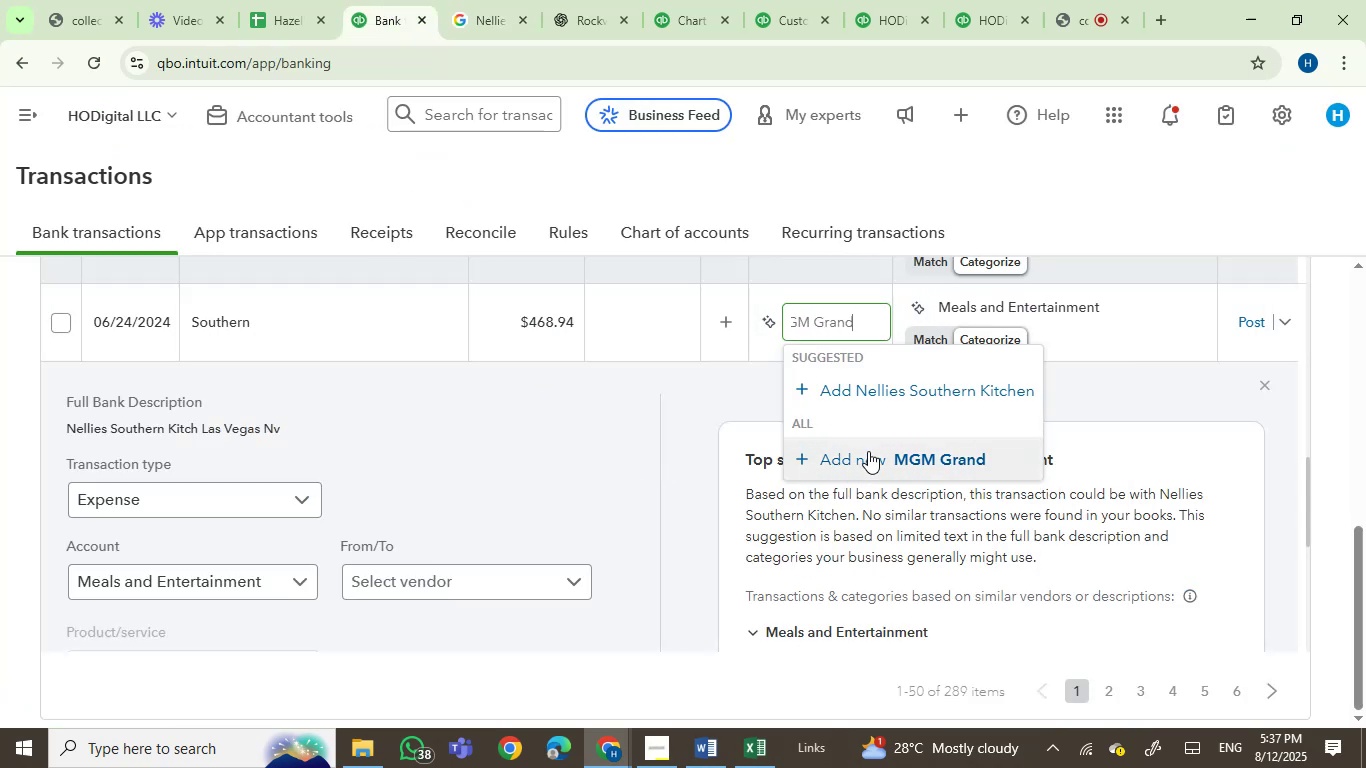 
left_click([872, 472])
 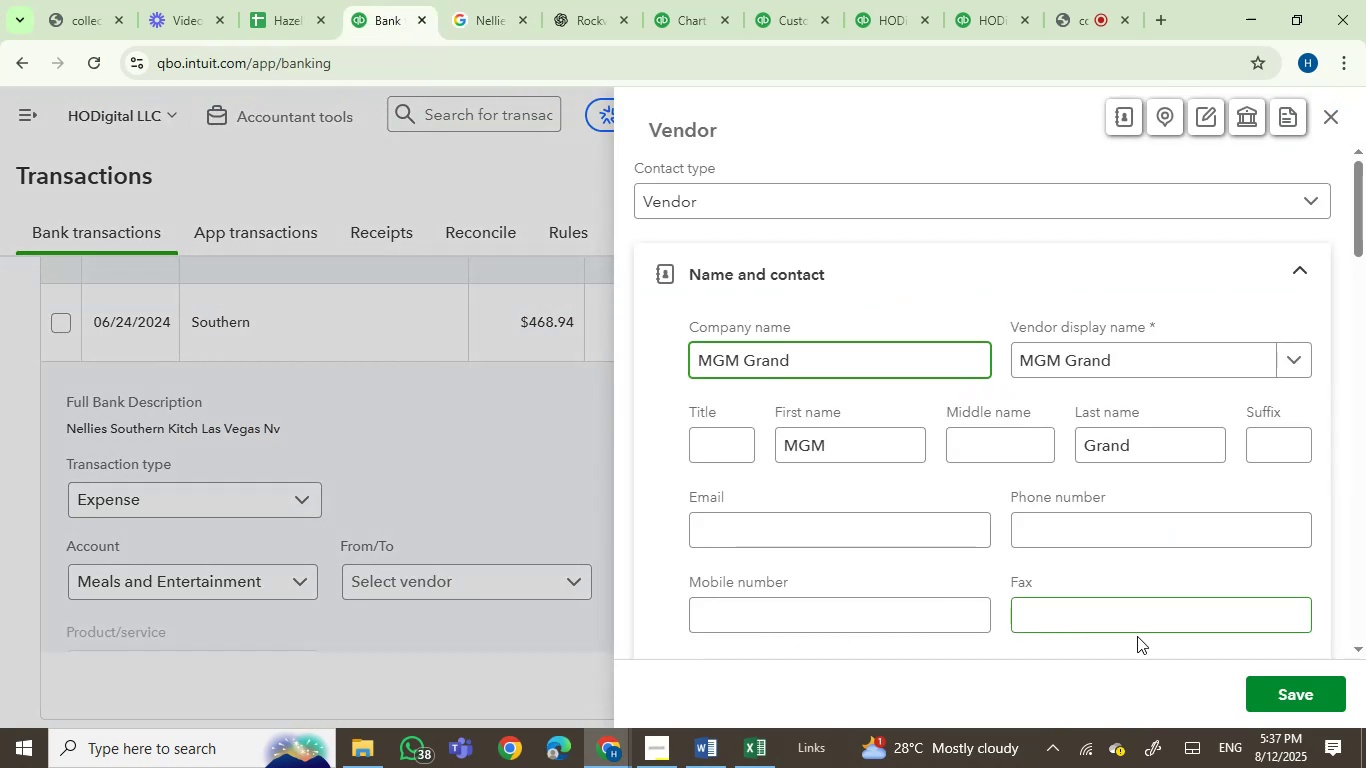 
left_click([1266, 685])
 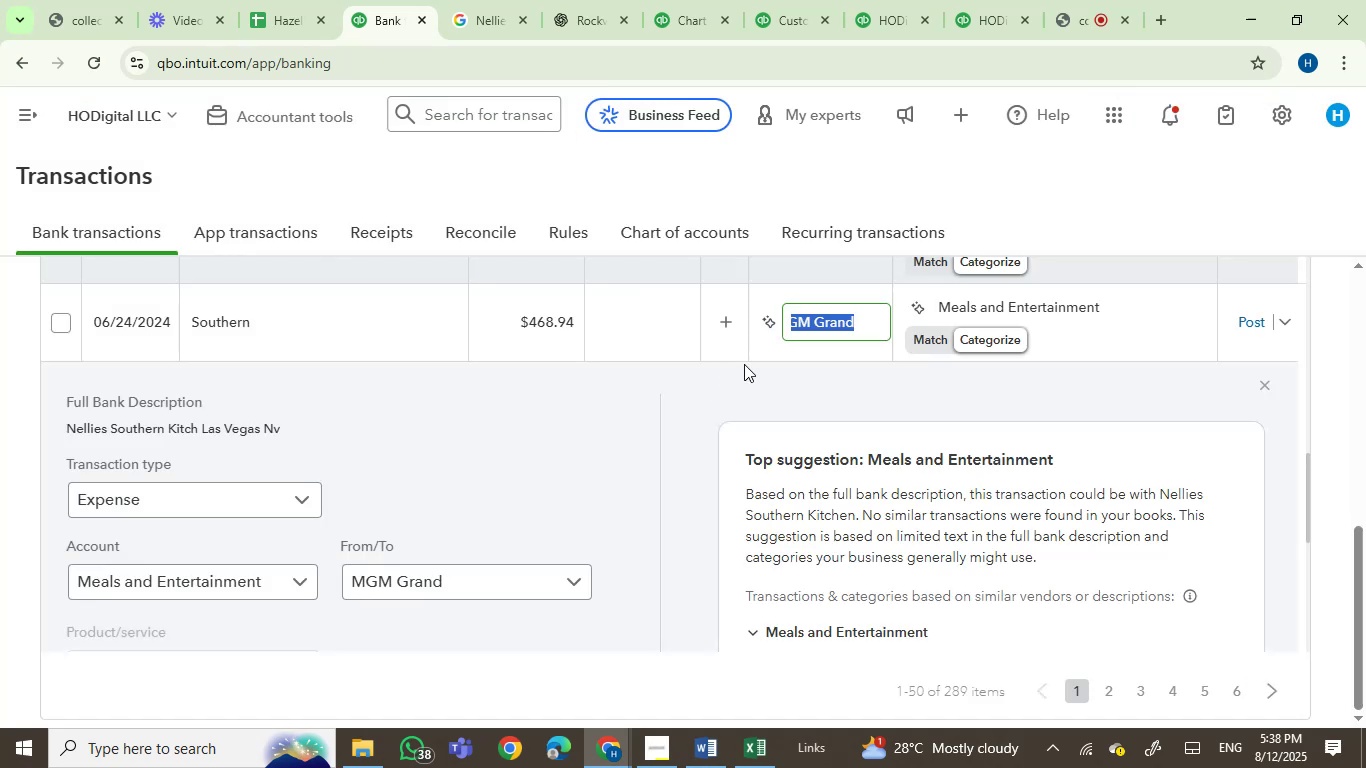 
wait(5.11)
 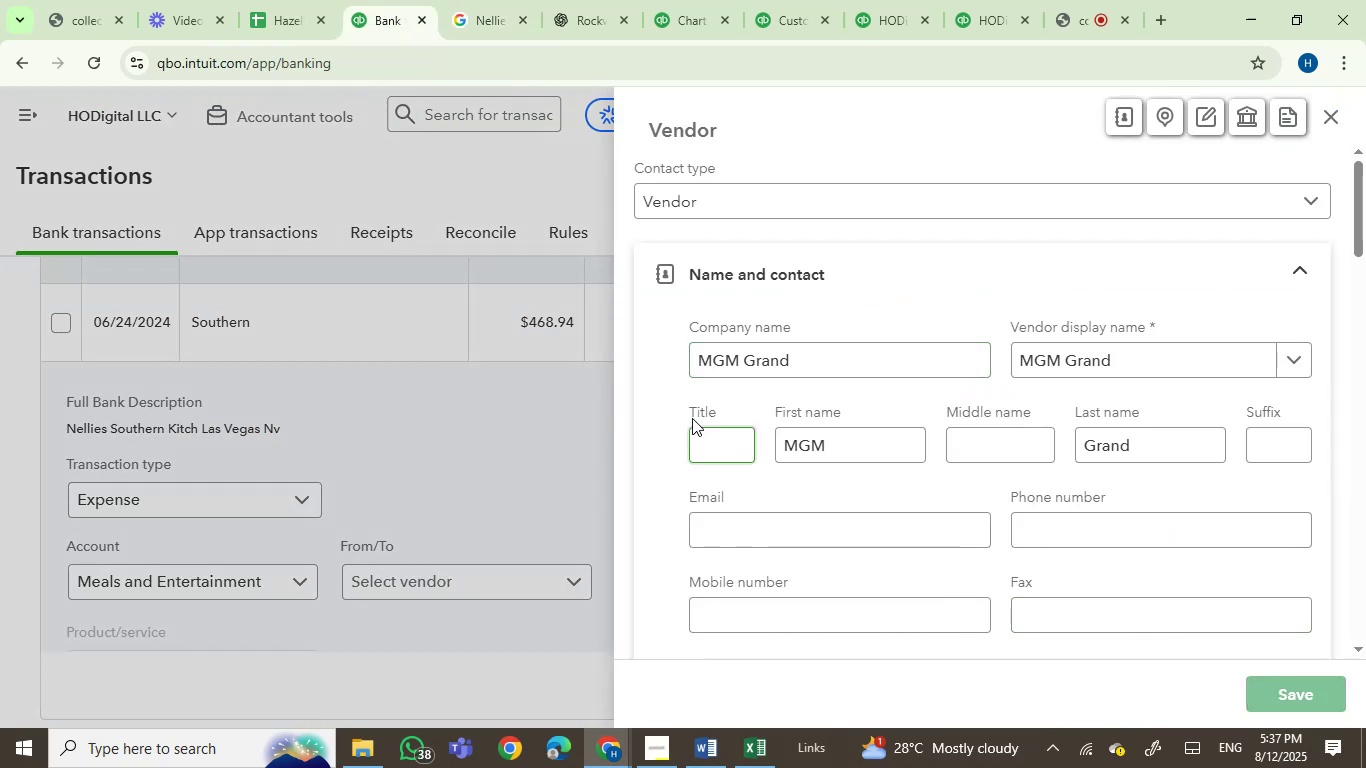 
left_click([489, 39])
 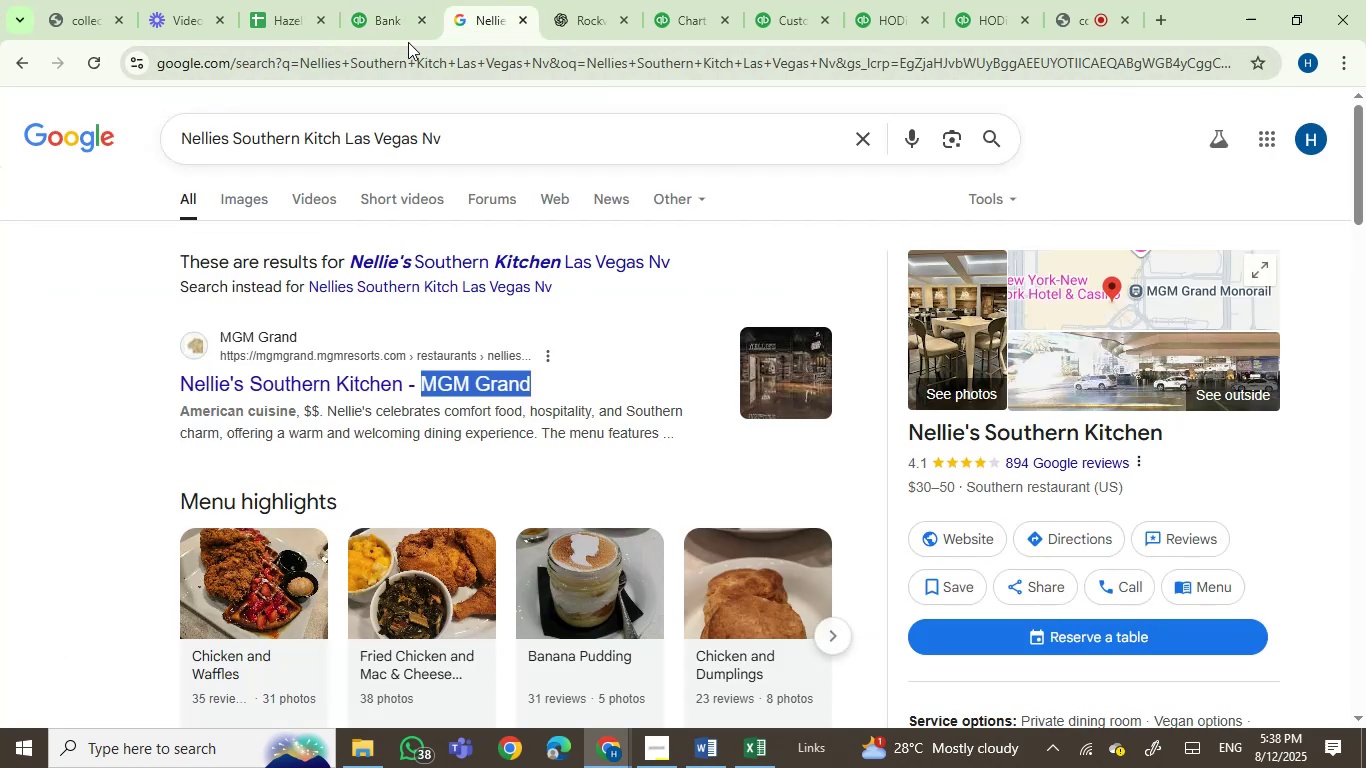 
left_click([369, 6])
 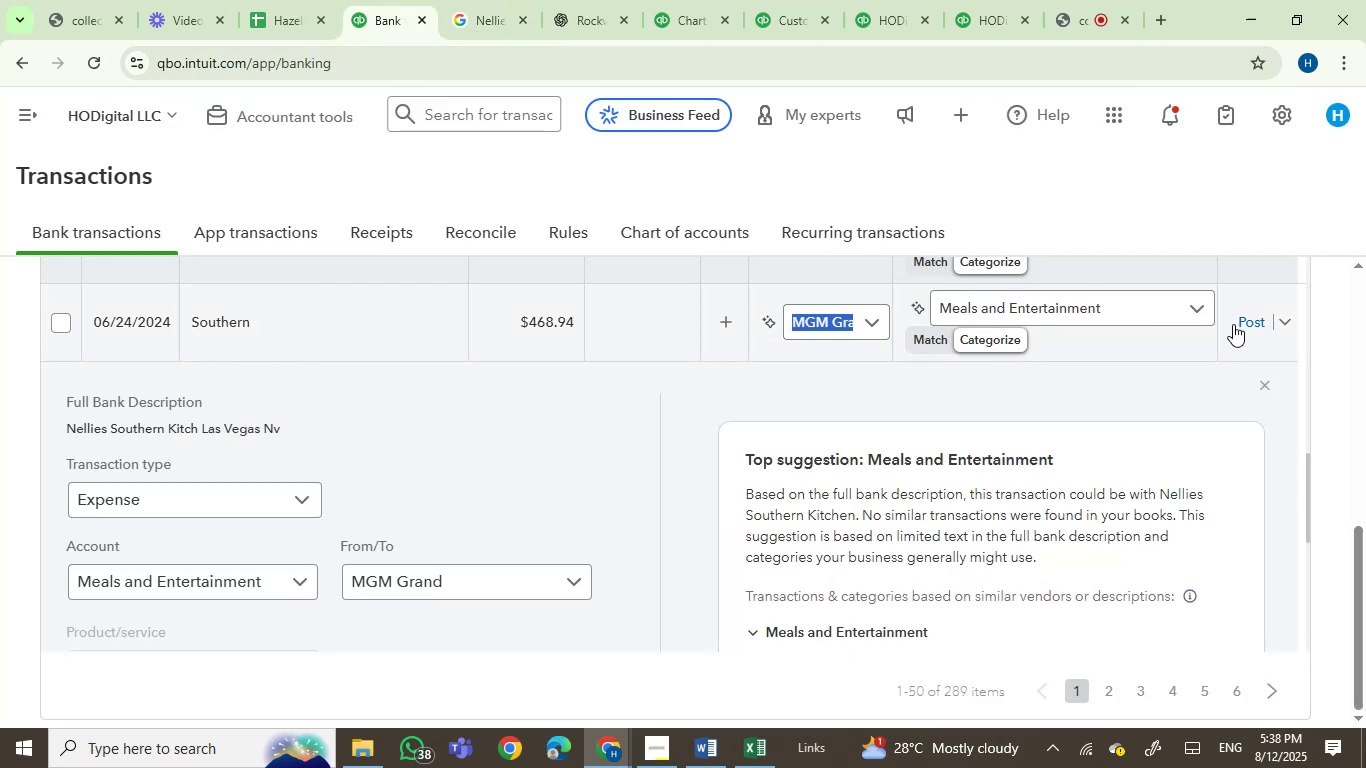 
left_click([1246, 323])
 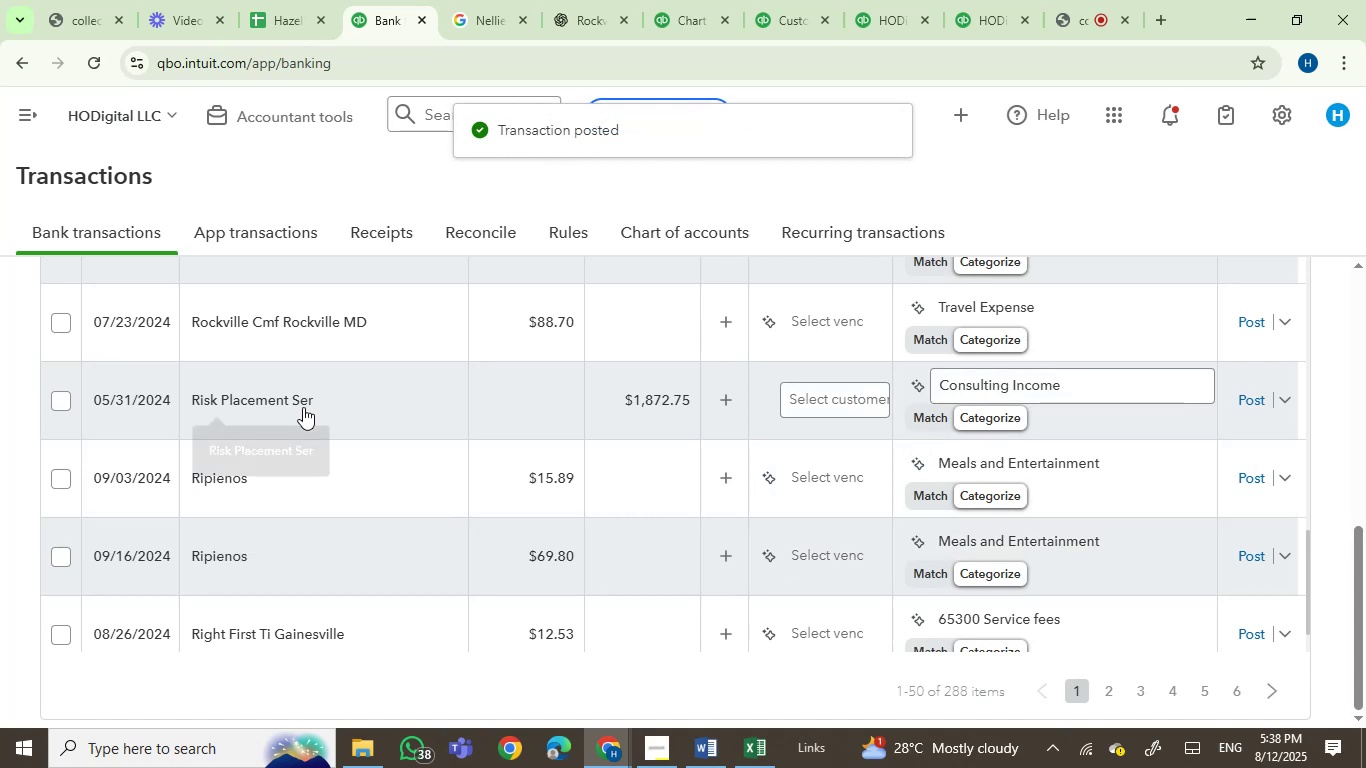 
wait(6.41)
 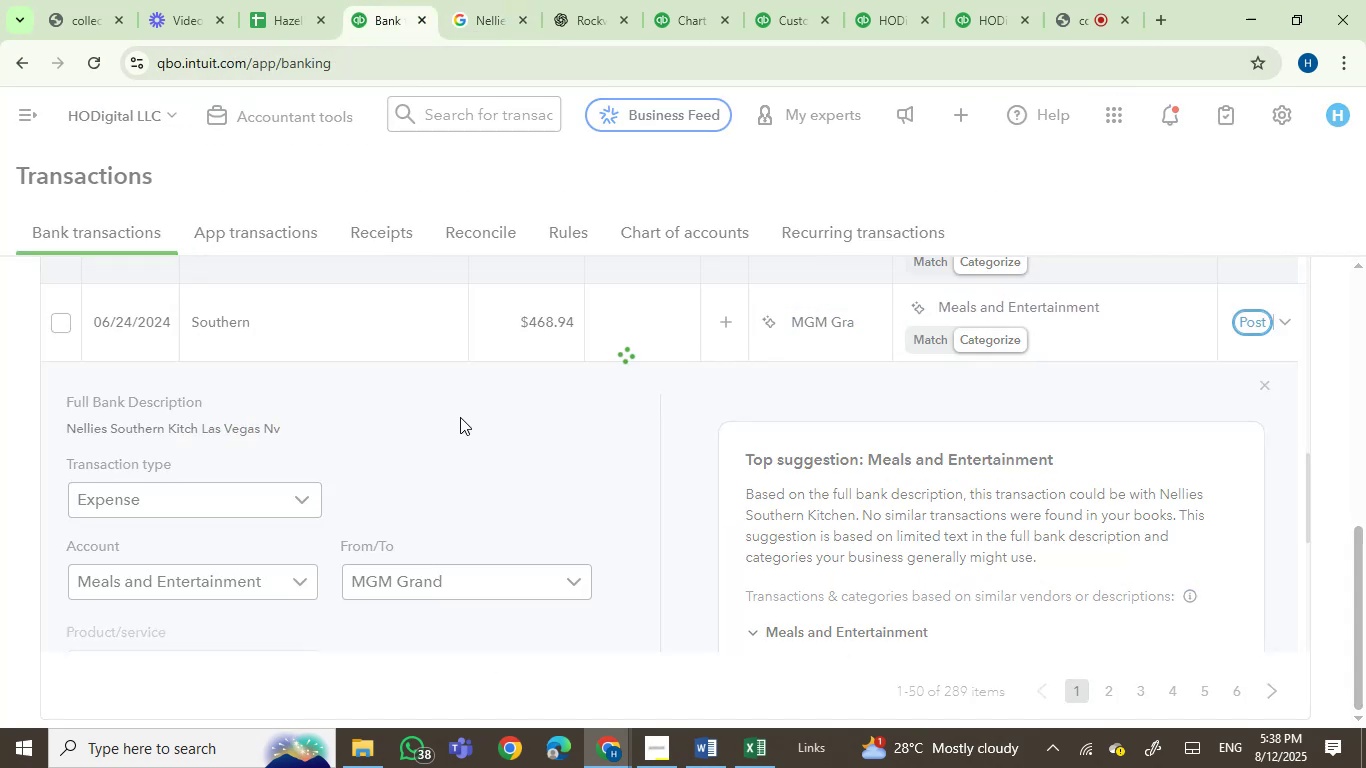 
left_click([295, 394])
 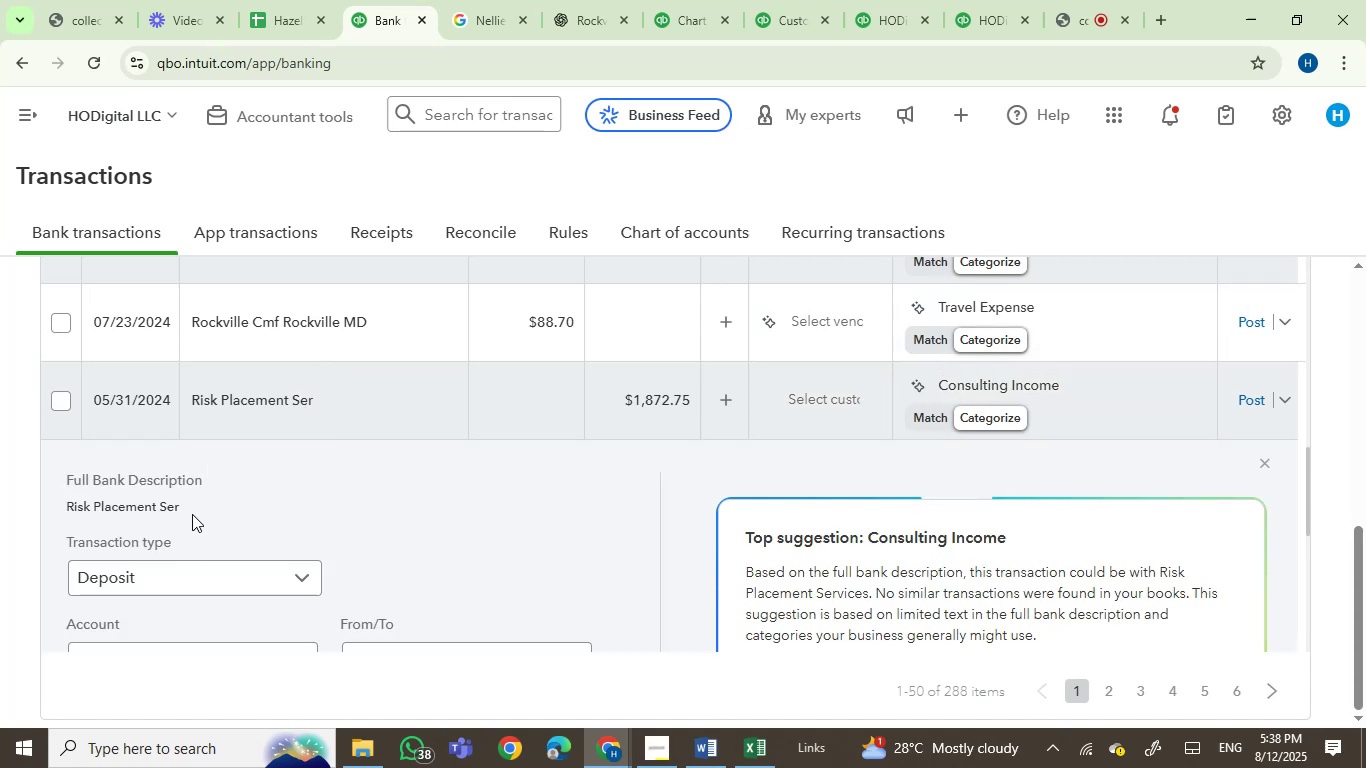 
left_click_drag(start_coordinate=[182, 505], to_coordinate=[65, 518])
 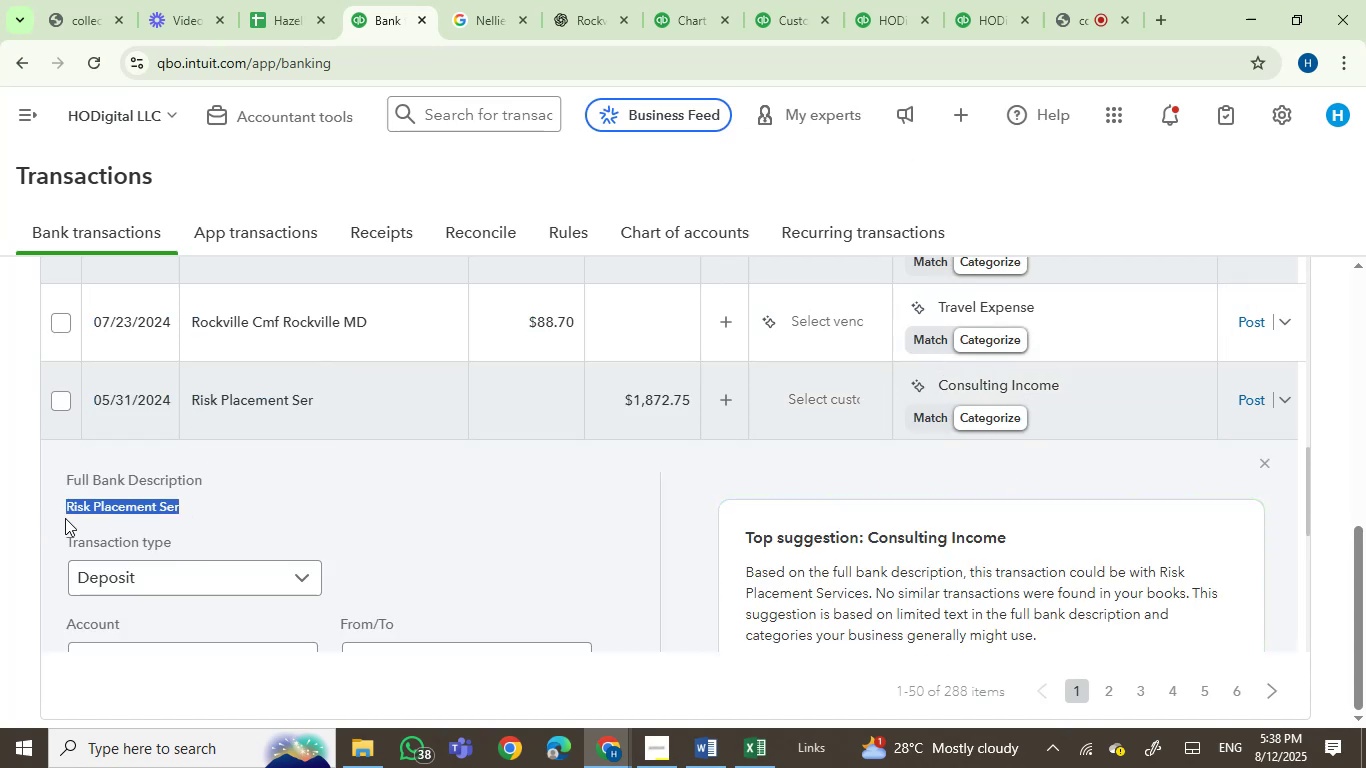 
key(Control+C)
 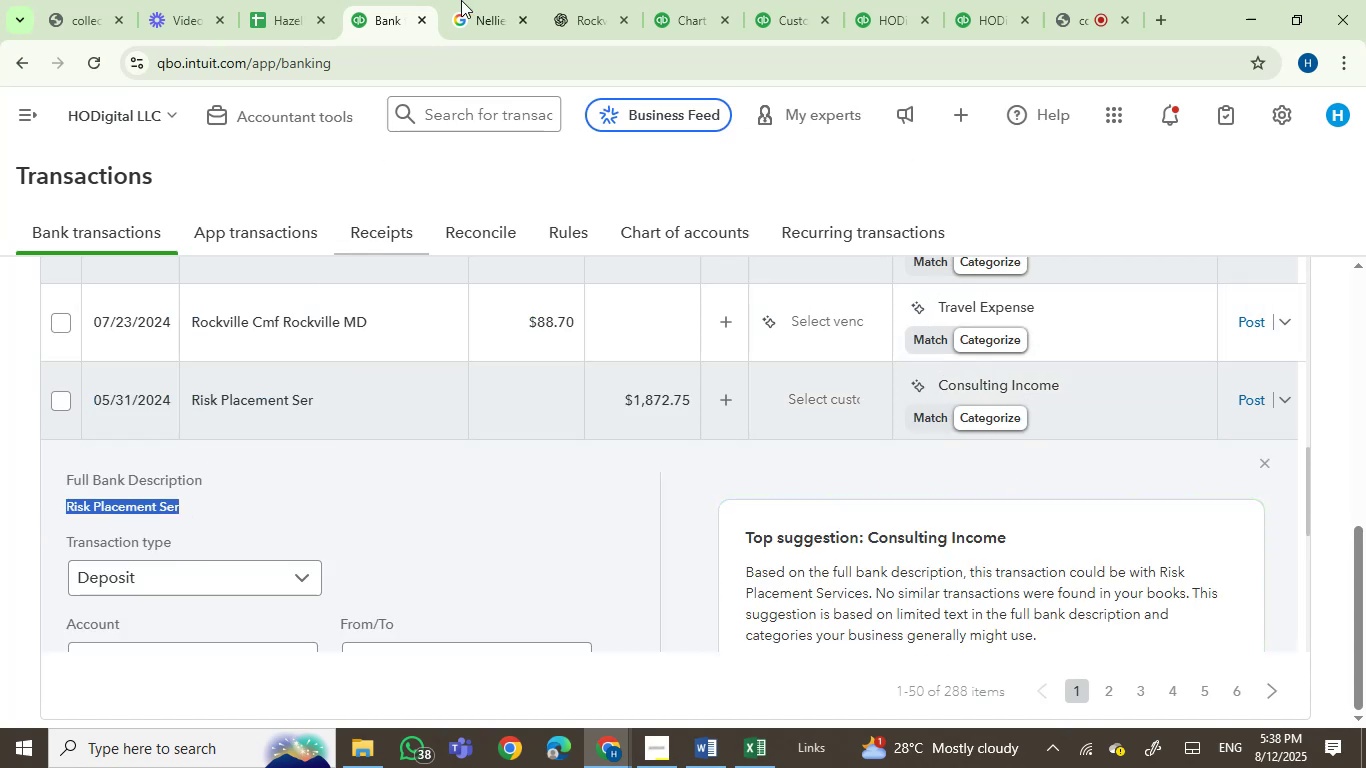 
left_click([480, 0])
 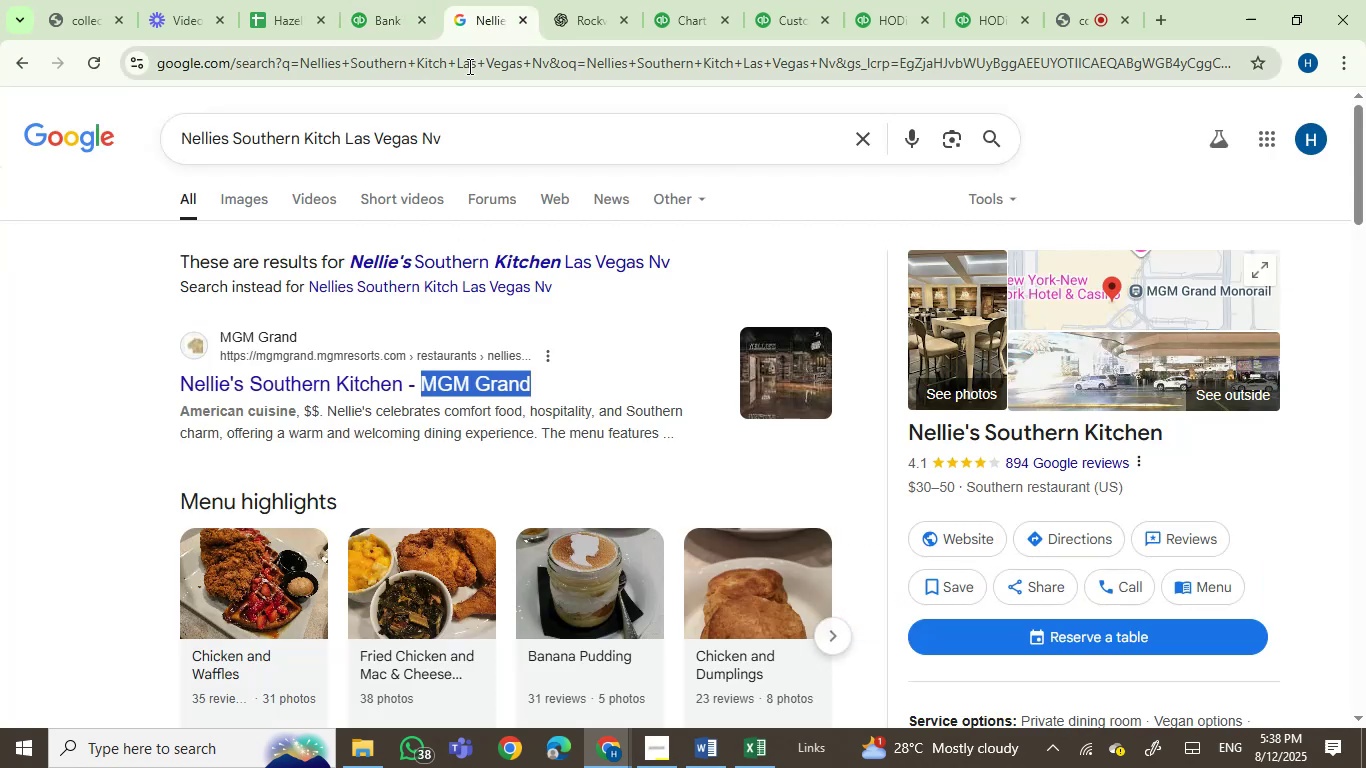 
key(Control+ControlLeft)
 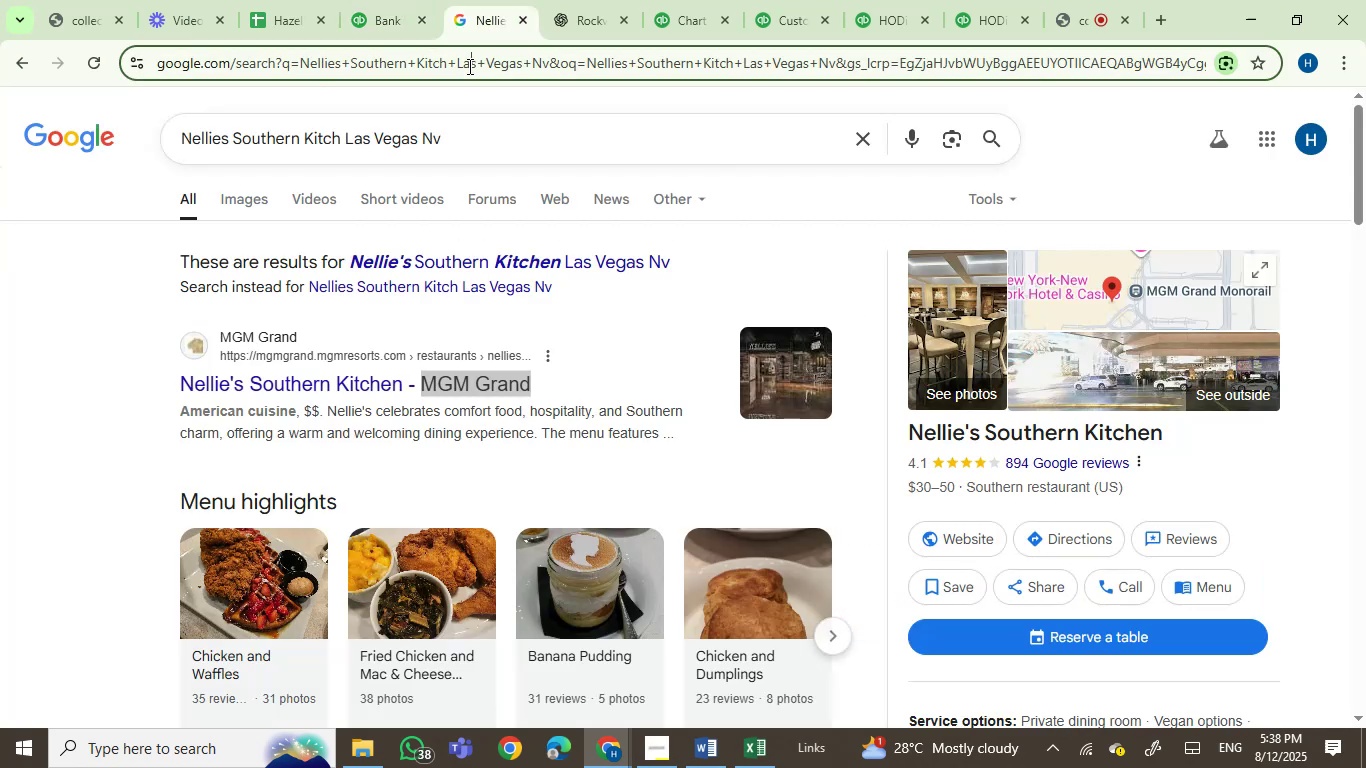 
double_click([468, 66])
 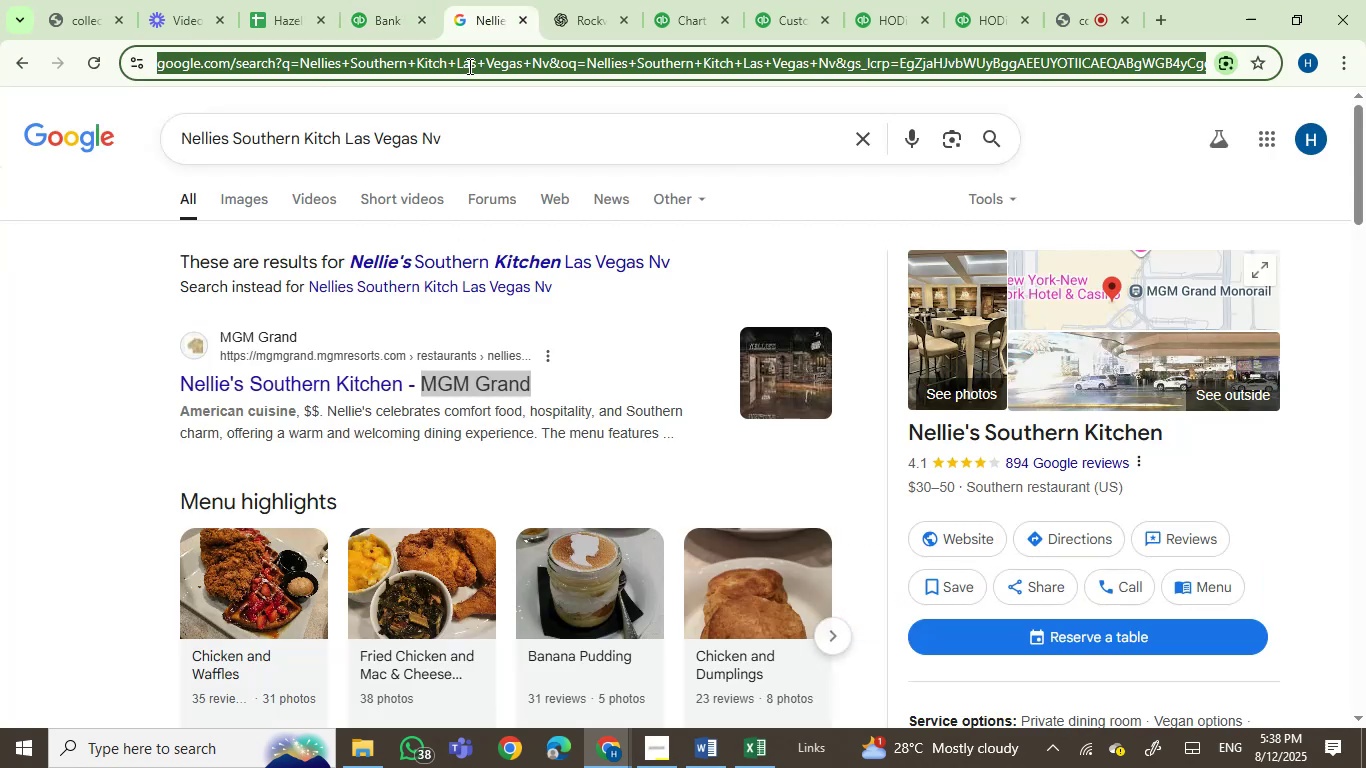 
key(Control+V)
 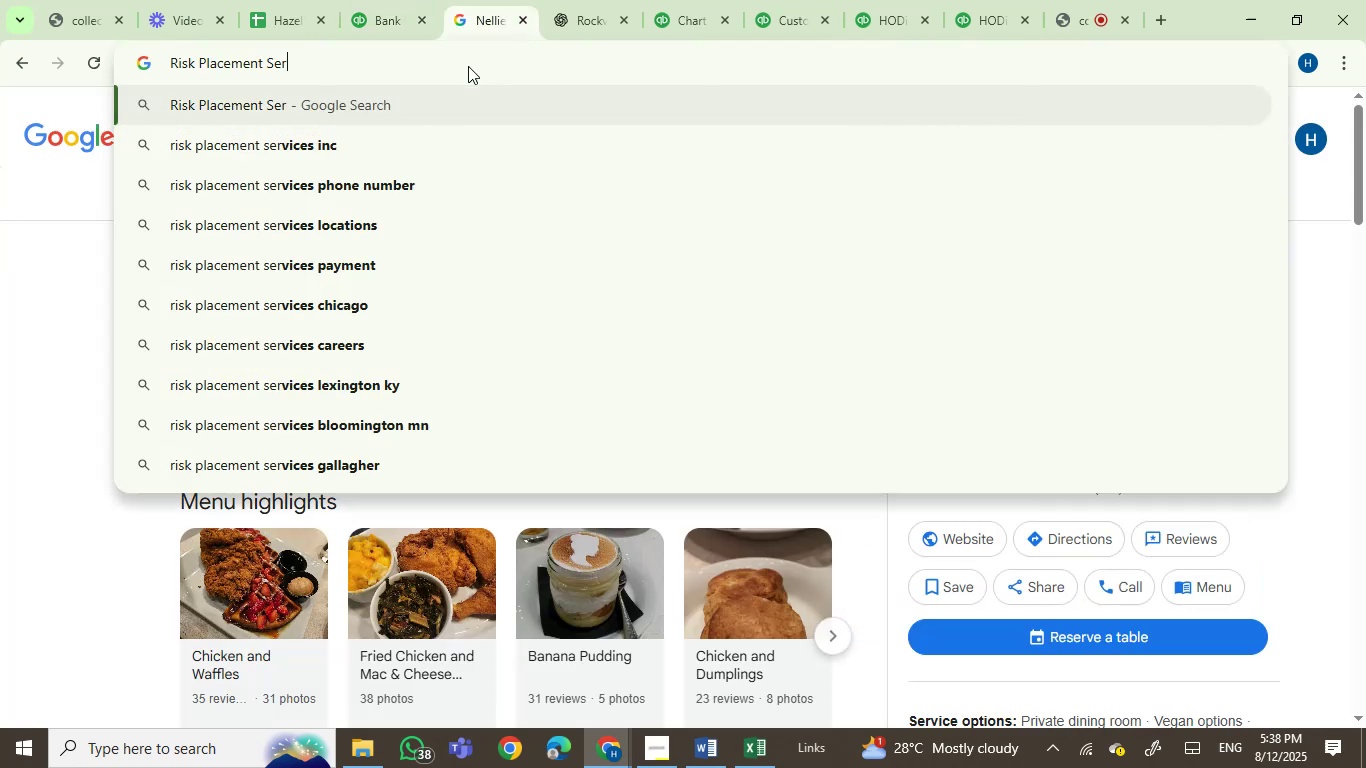 
key(Enter)
 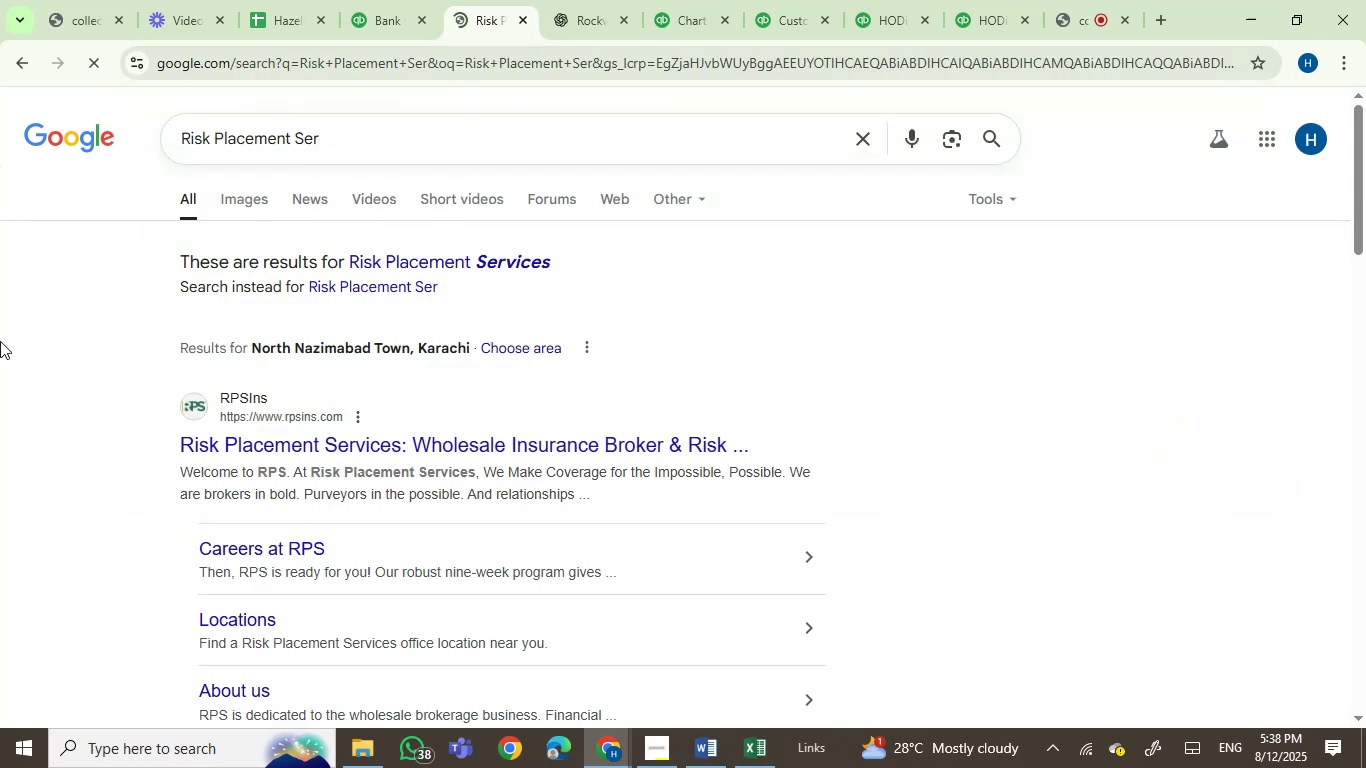 
scroll: coordinate [0, 359], scroll_direction: up, amount: 1.0
 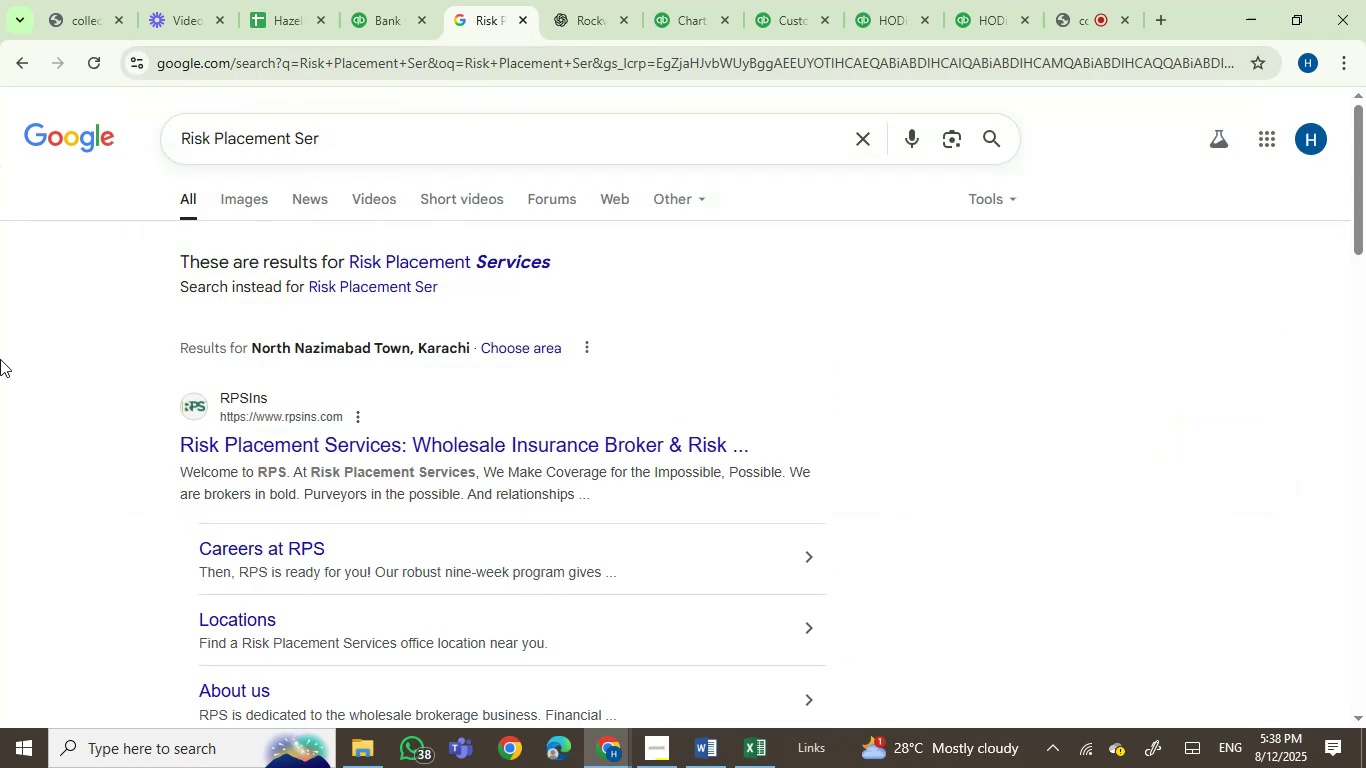 
wait(5.24)
 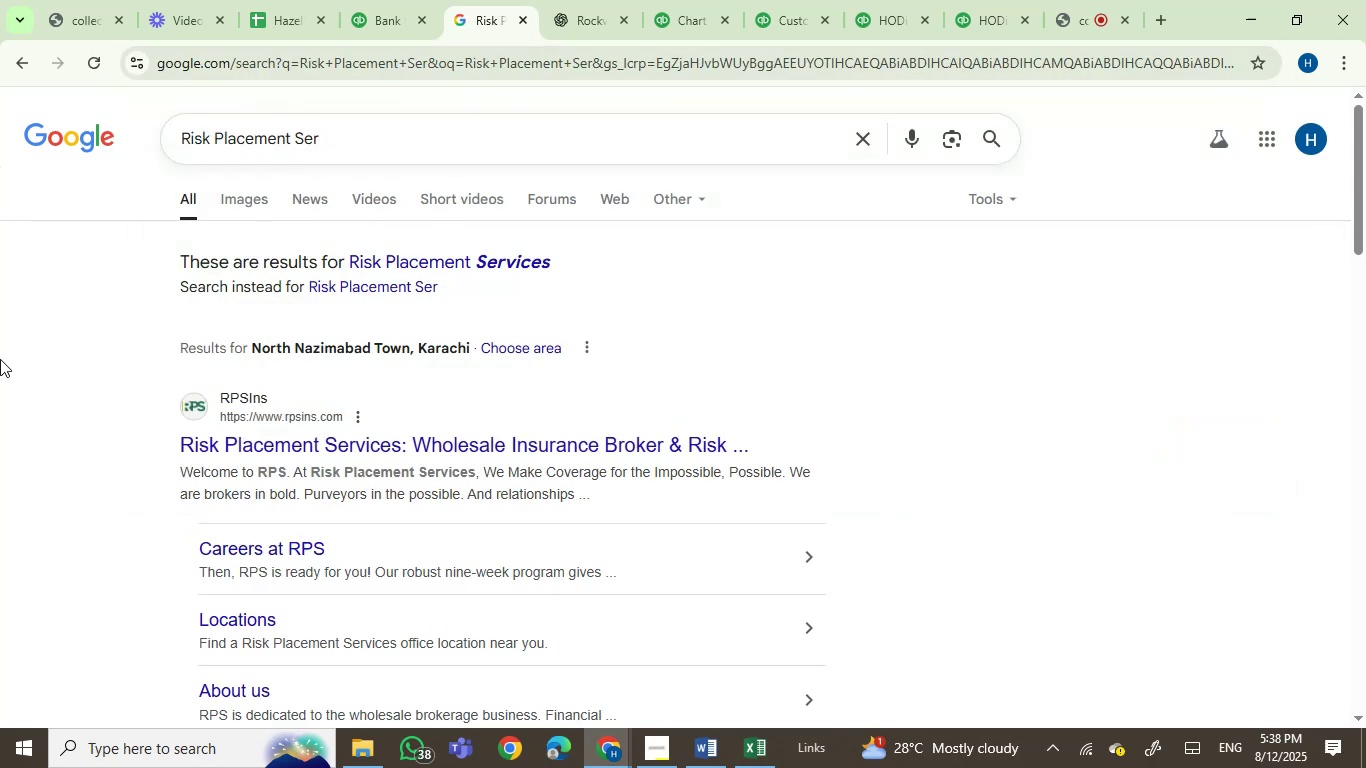 
scroll: coordinate [0, 359], scroll_direction: down, amount: 1.0
 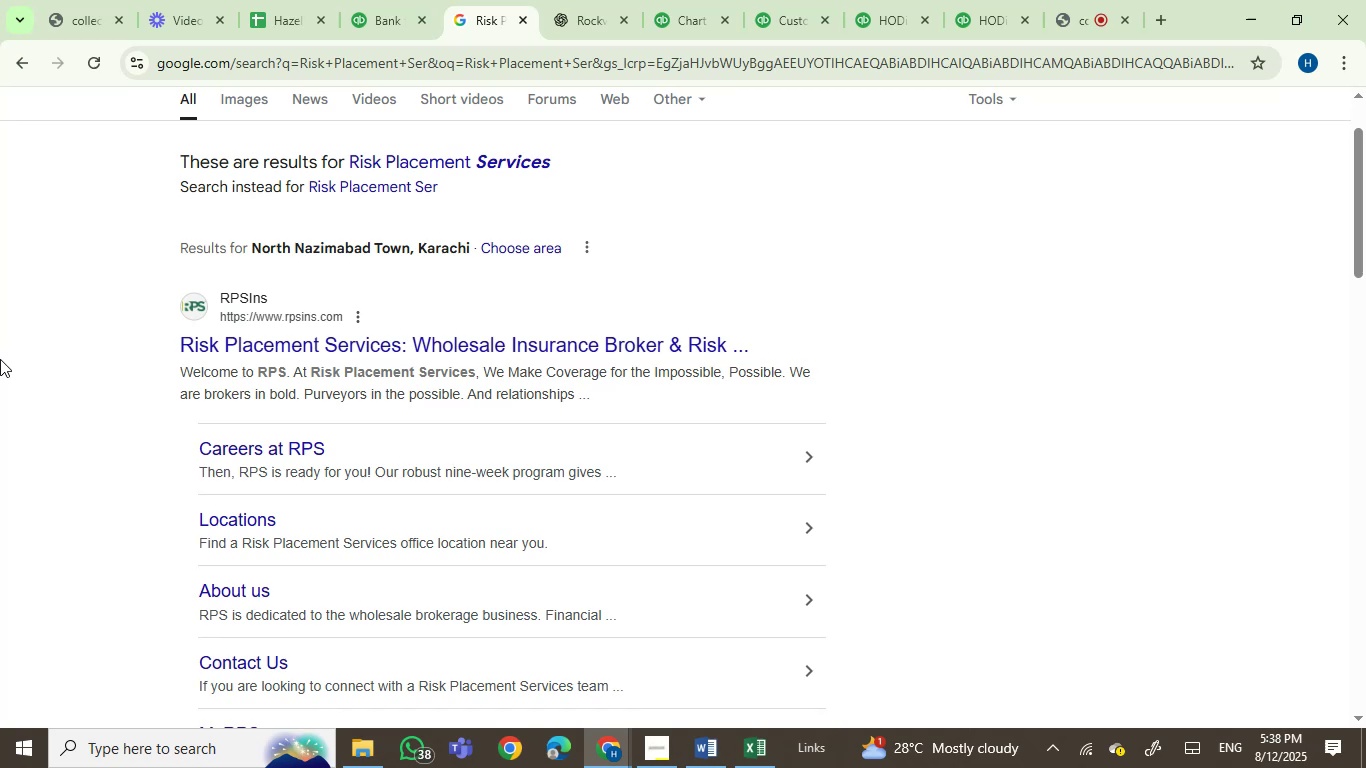 
scroll: coordinate [0, 359], scroll_direction: up, amount: 1.0
 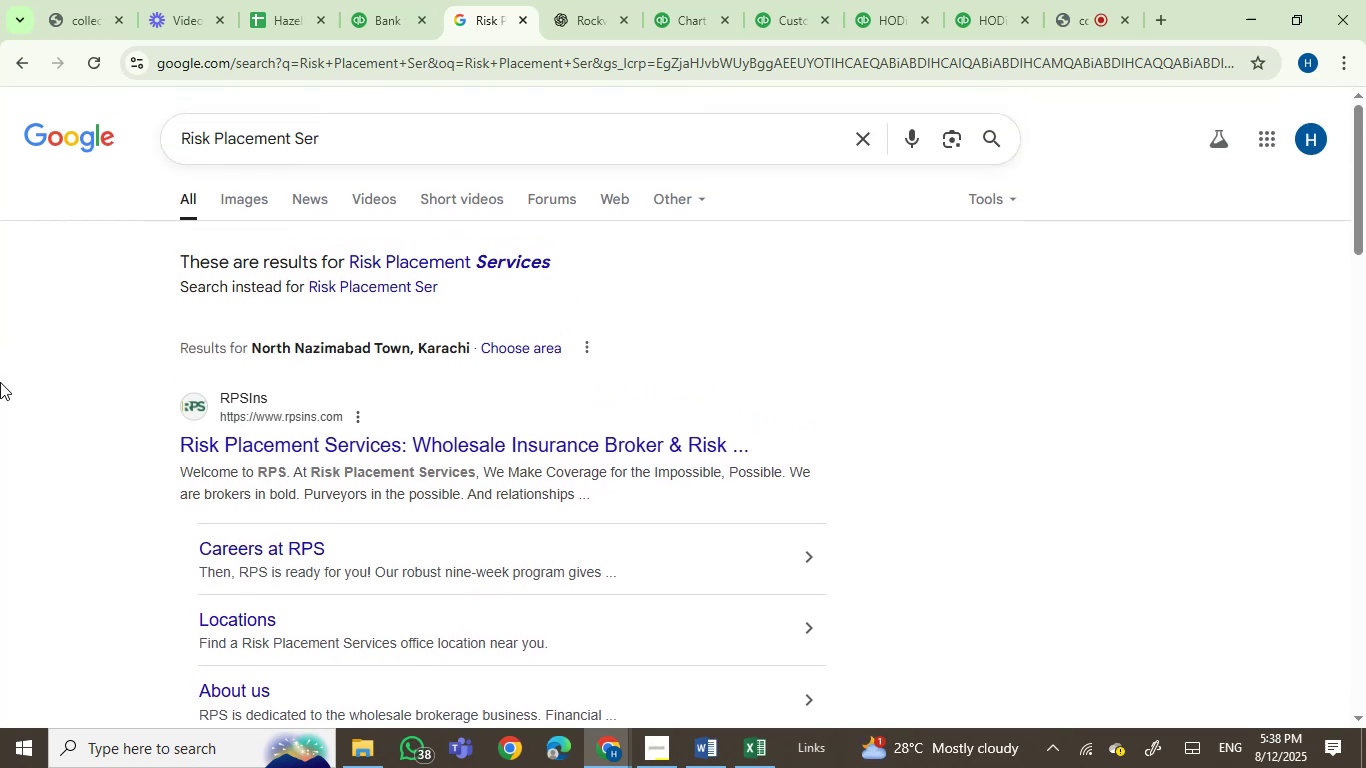 
wait(7.98)
 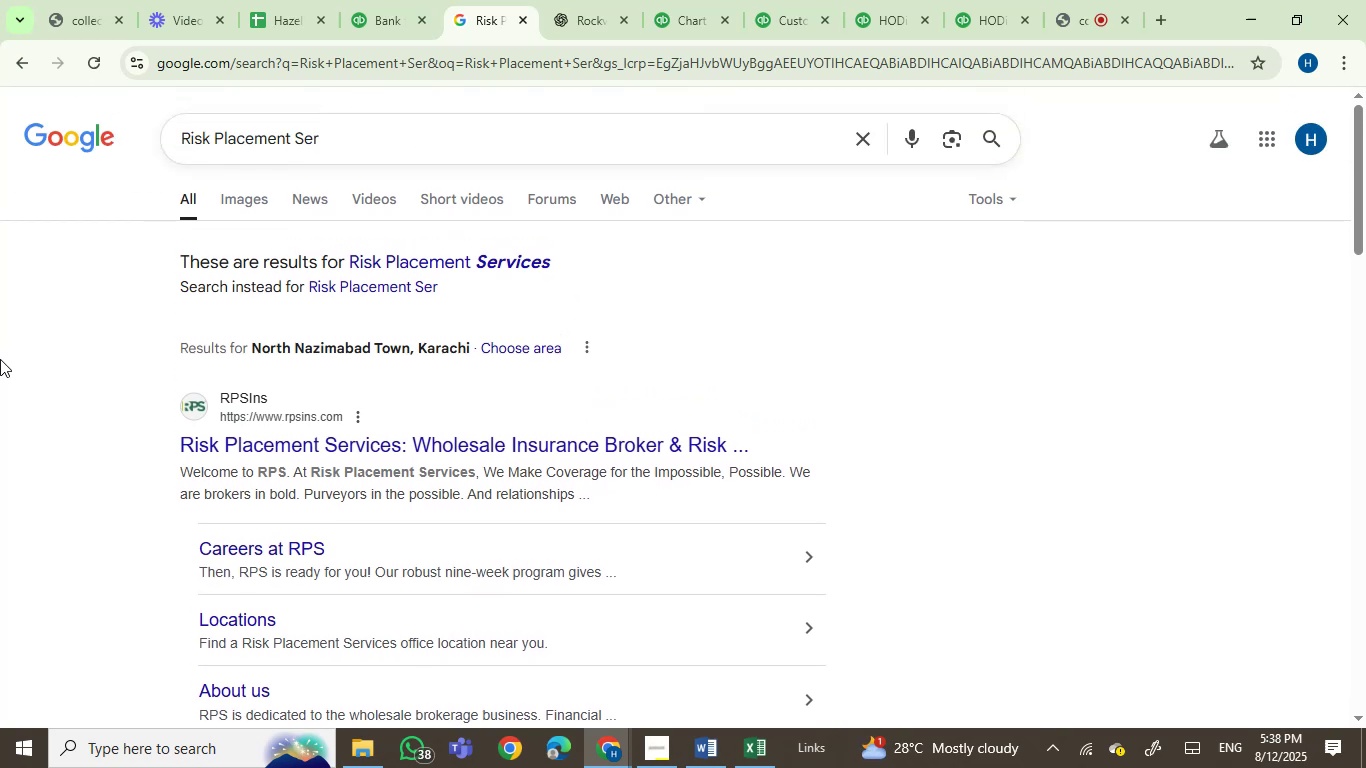 
scroll: coordinate [37, 470], scroll_direction: down, amount: 1.0
 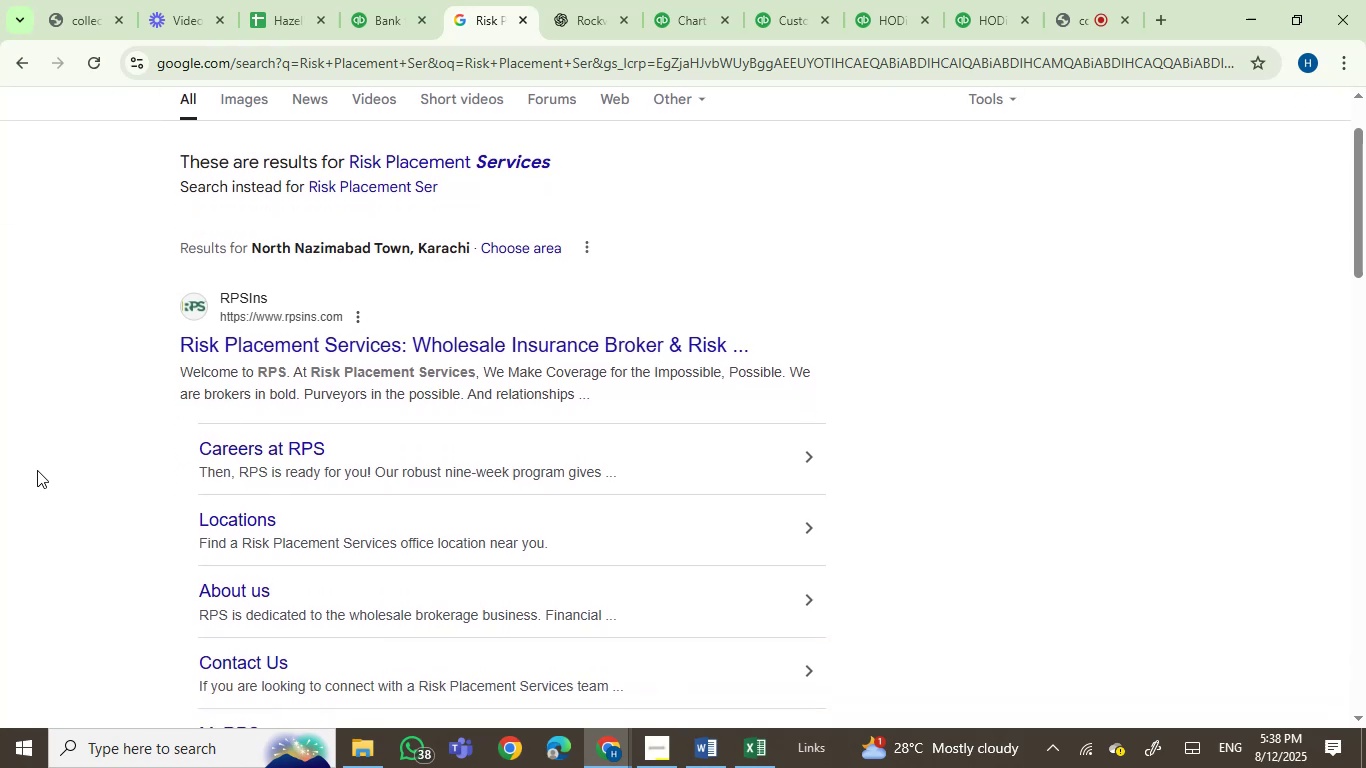 
wait(9.28)
 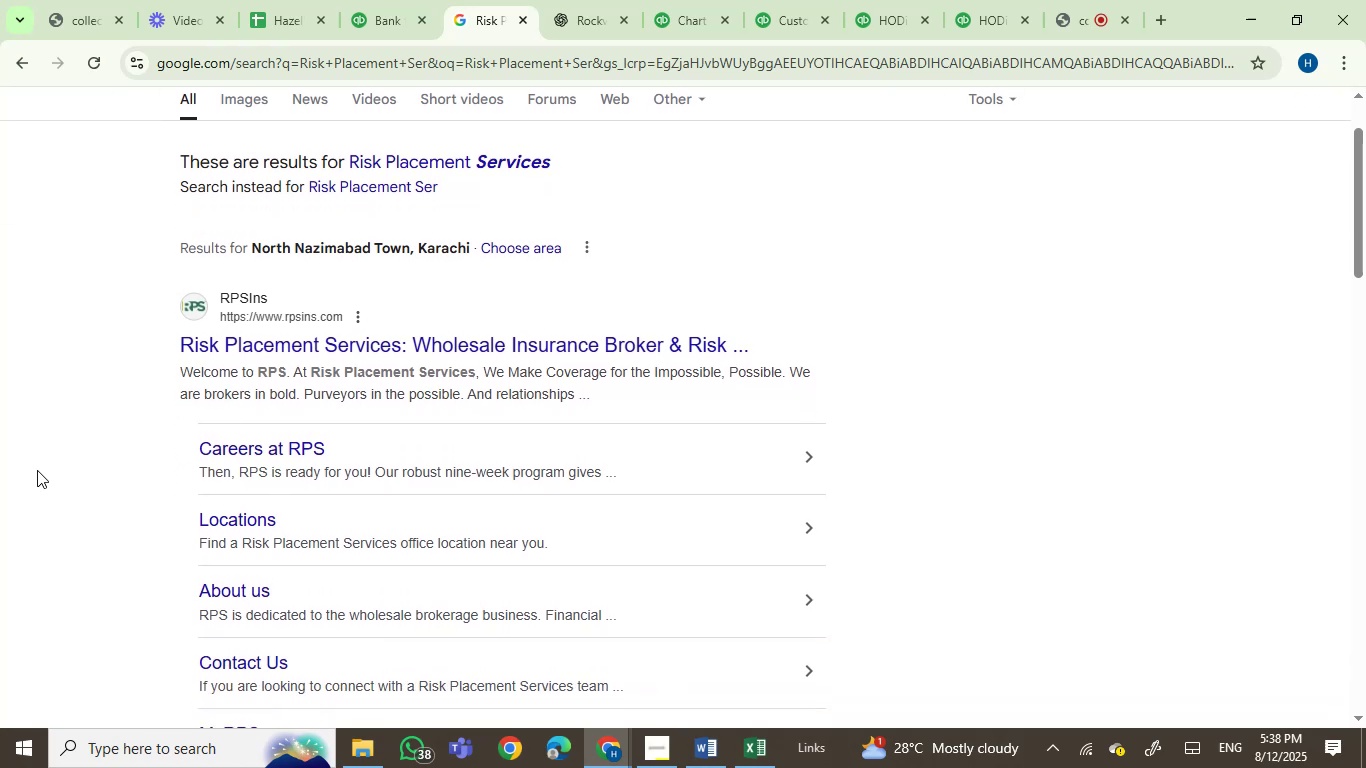 
scroll: coordinate [37, 470], scroll_direction: down, amount: 1.0
 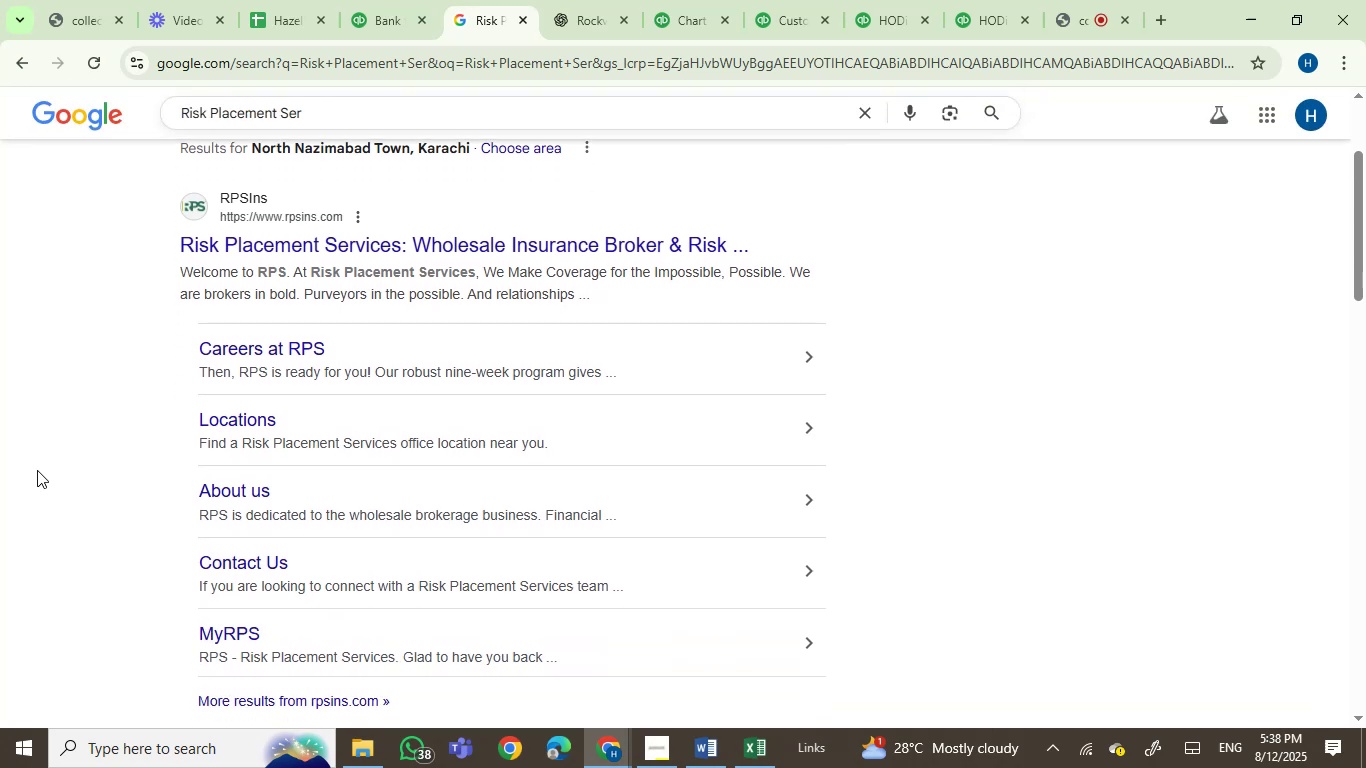 
left_click([353, 0])
 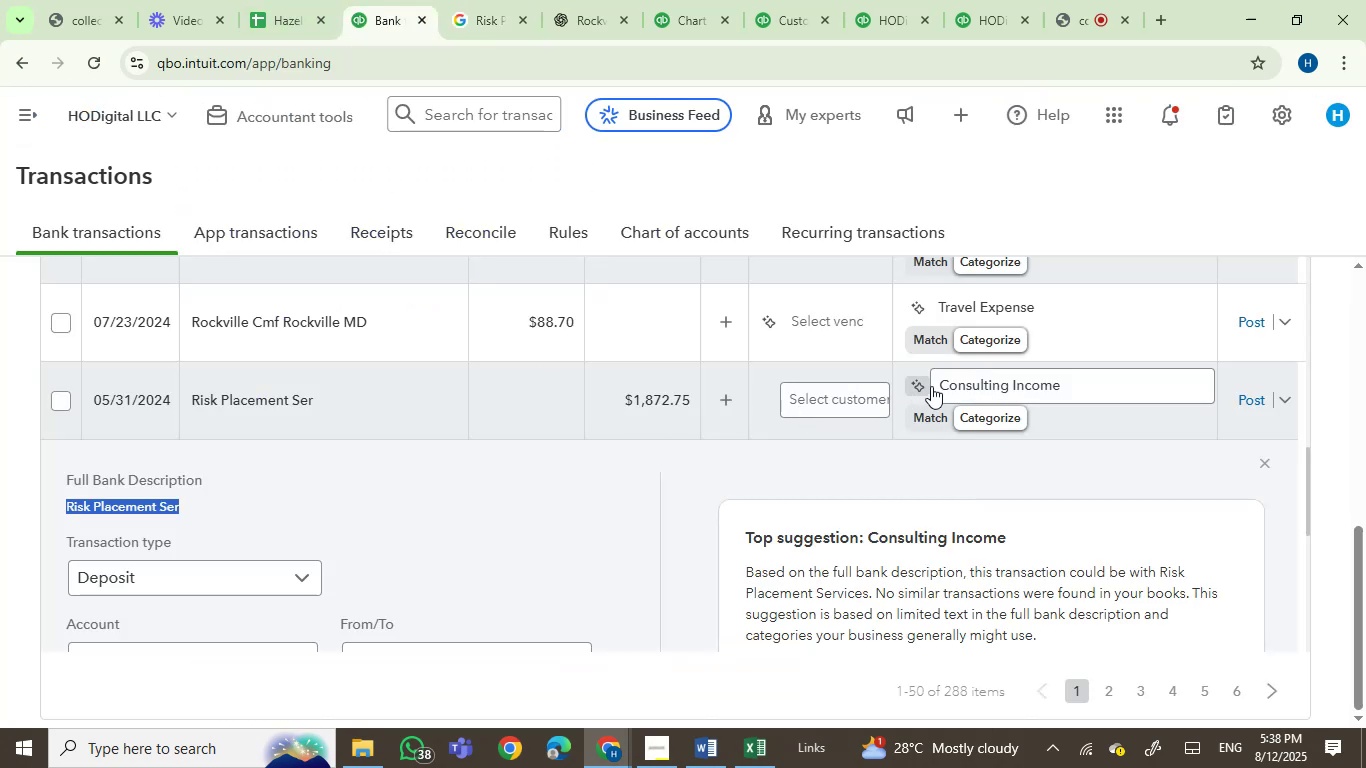 
left_click([975, 380])
 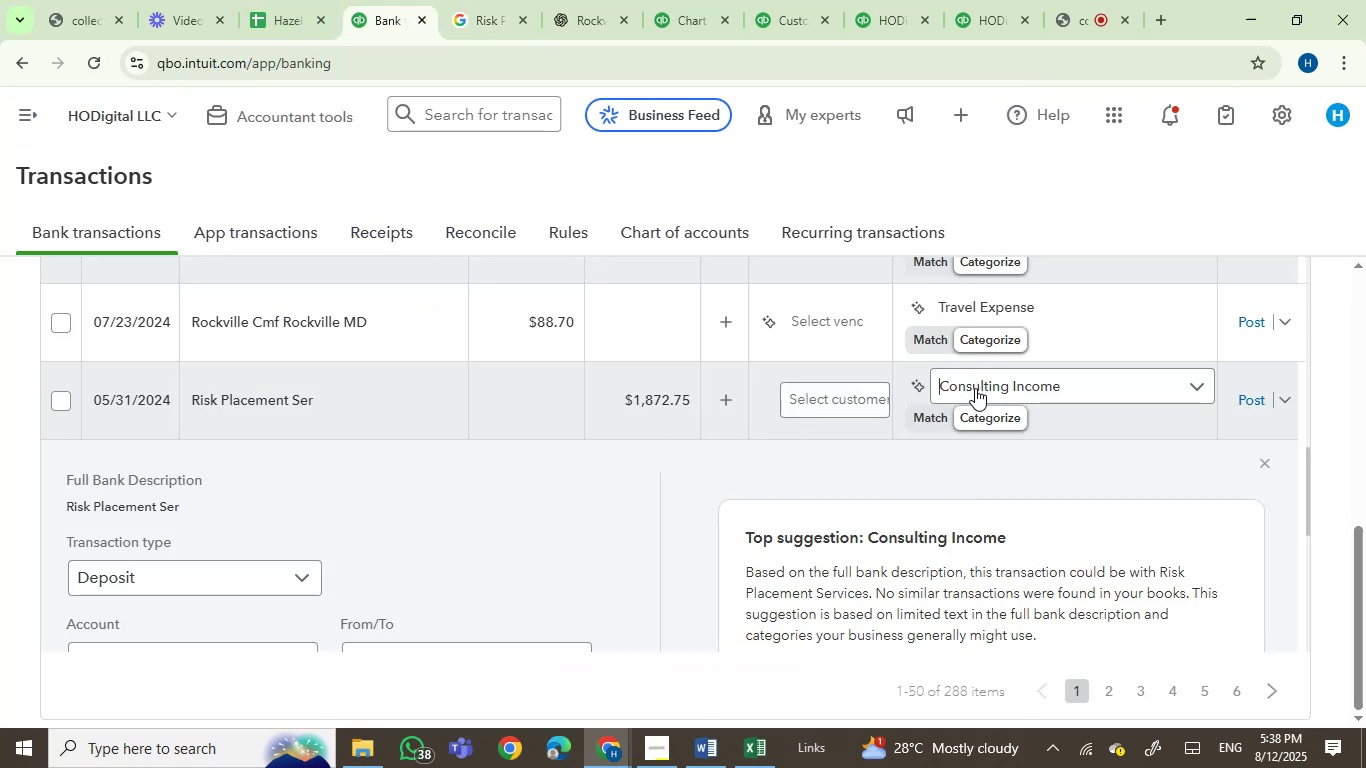 
left_click([975, 388])
 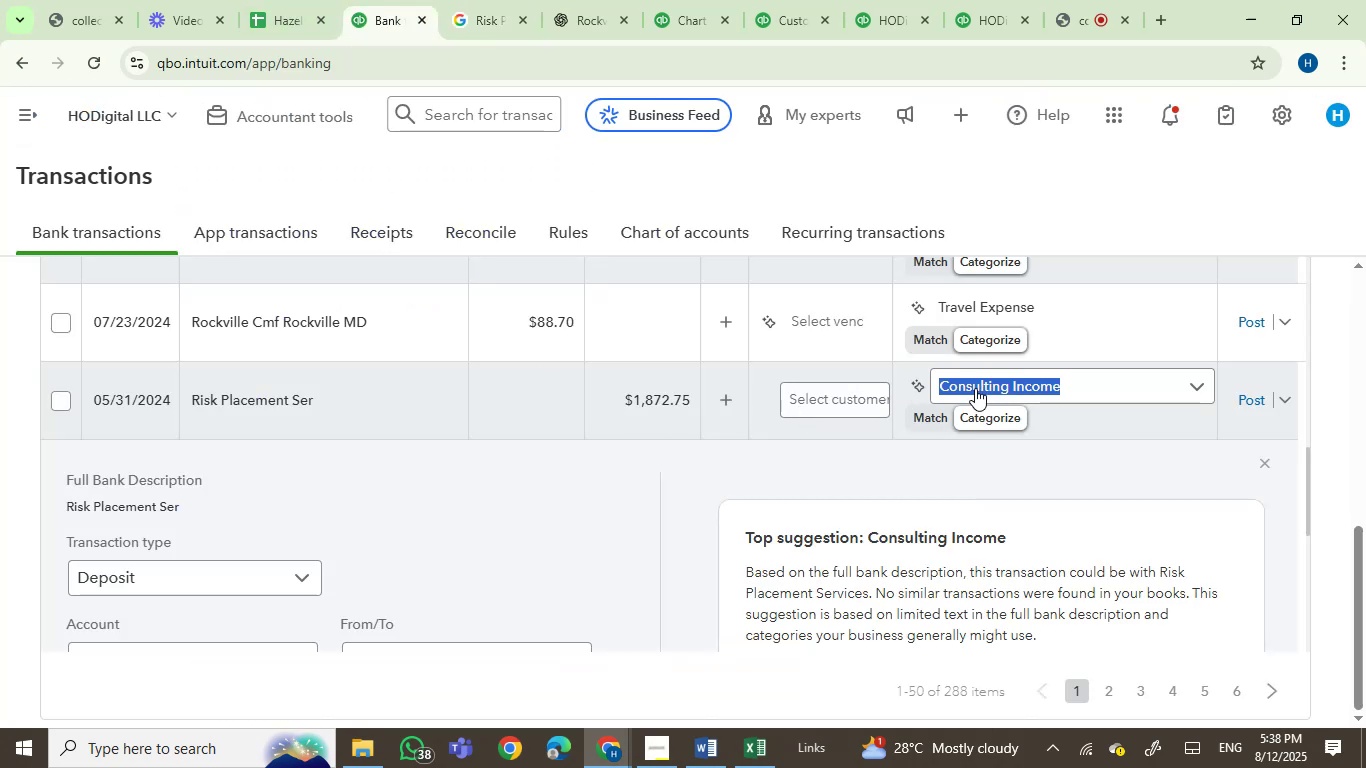 
type(sal)
 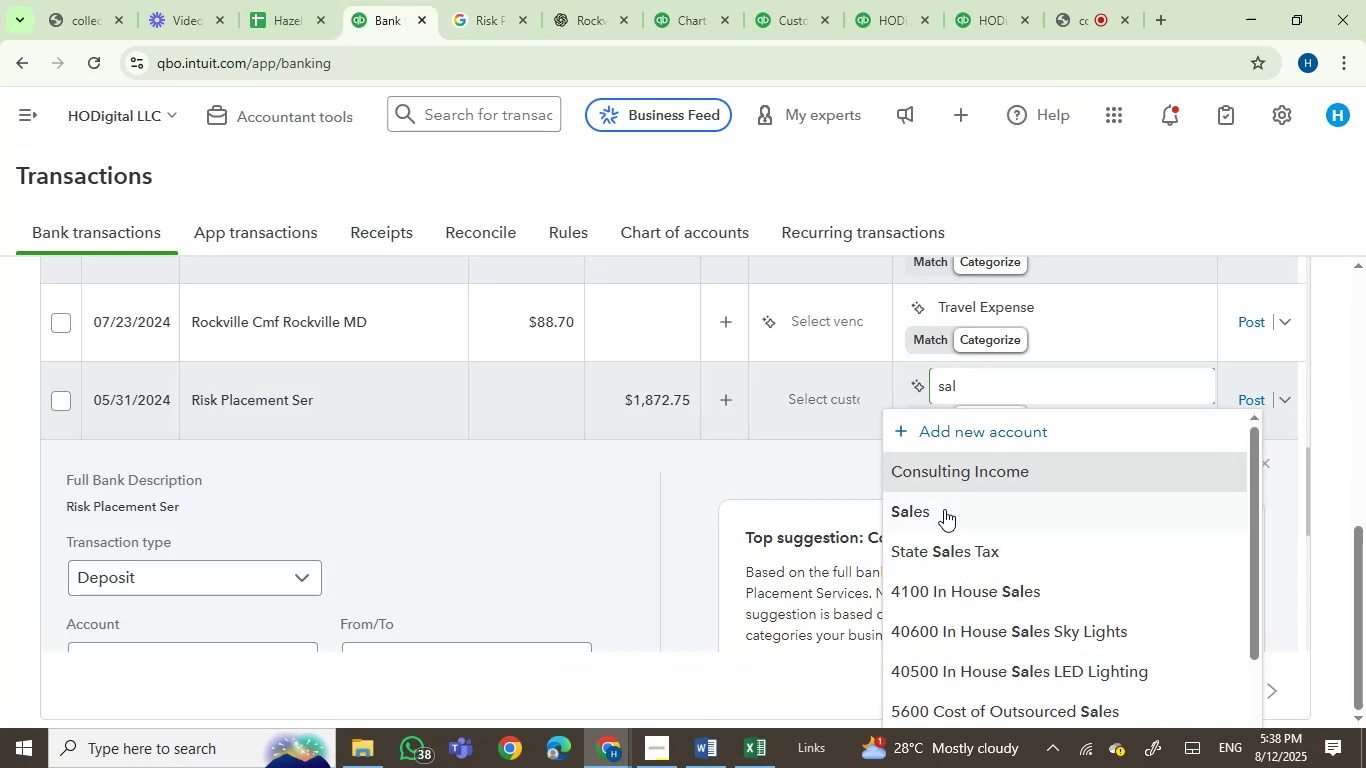 
left_click([944, 510])
 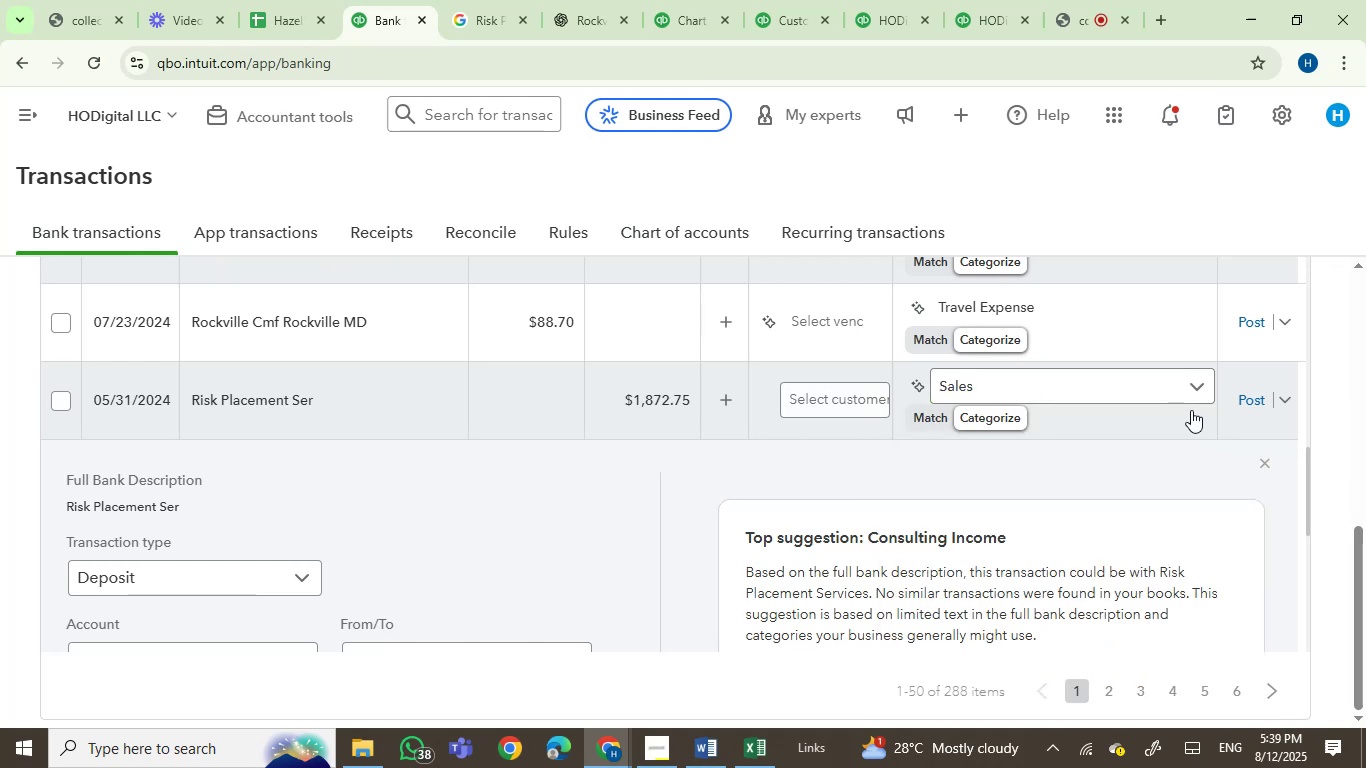 
left_click([1241, 399])
 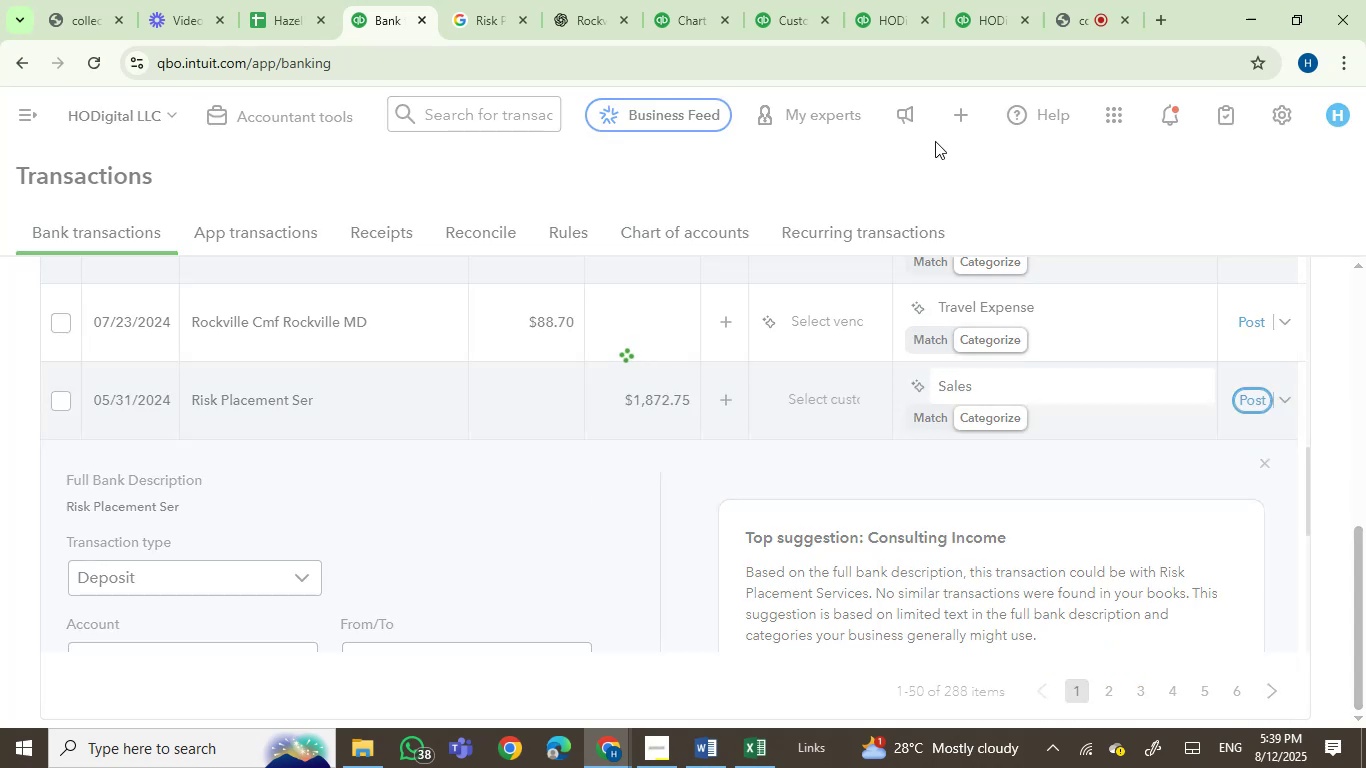 
left_click([1071, 21])
 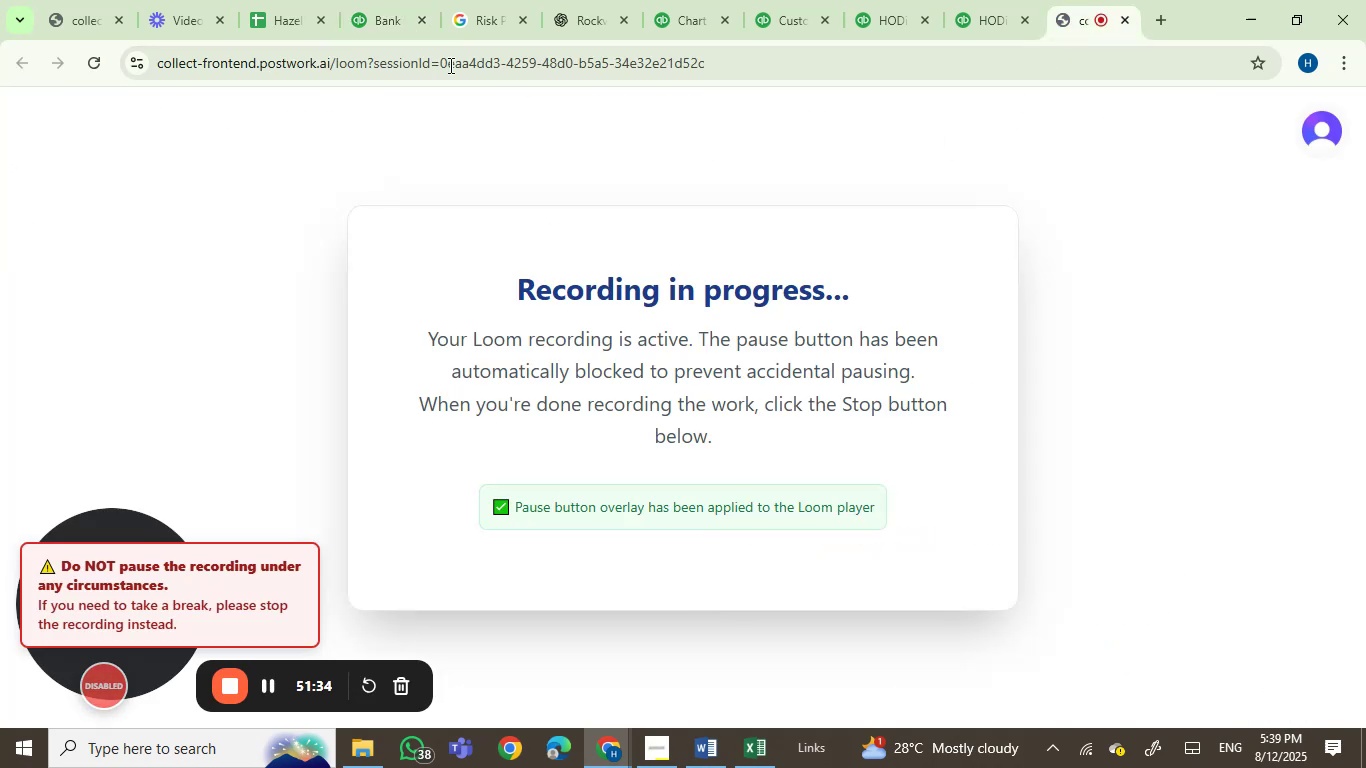 
left_click([370, 4])
 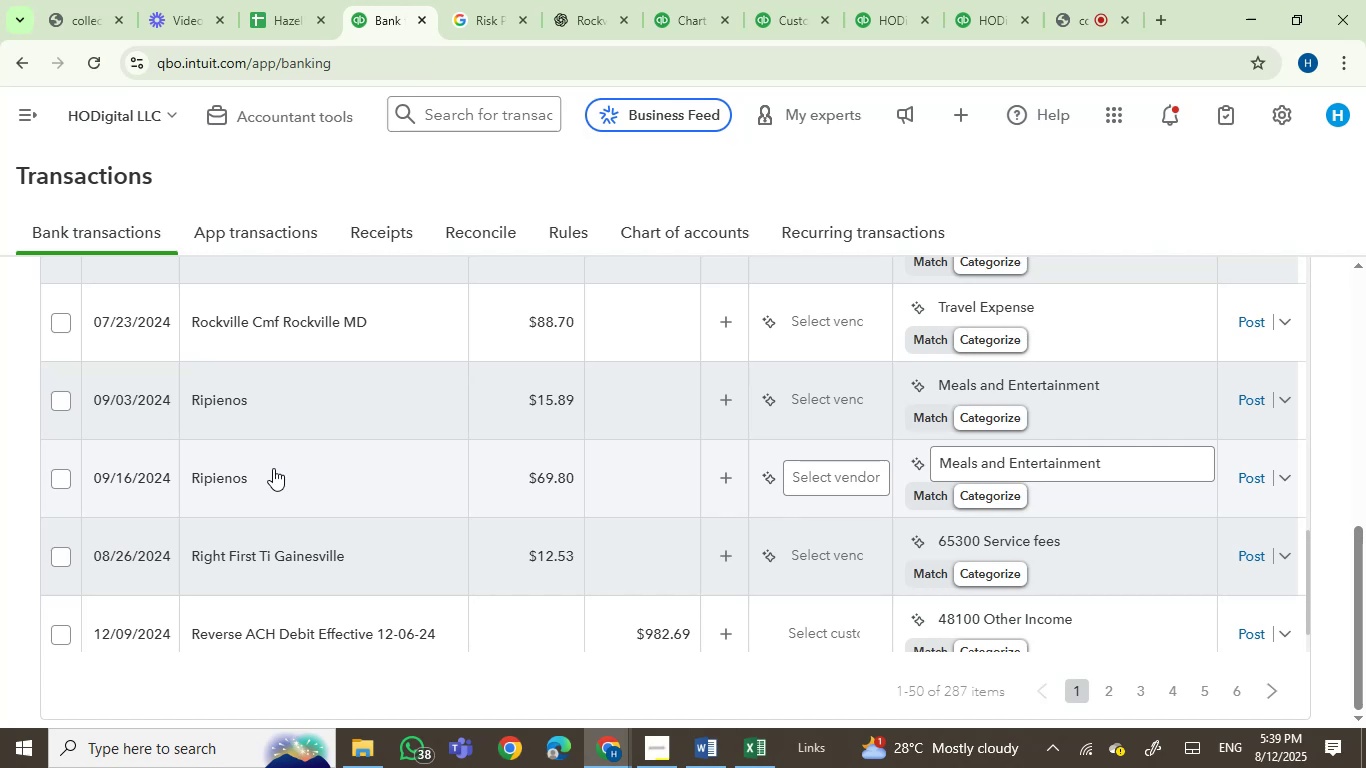 
wait(6.35)
 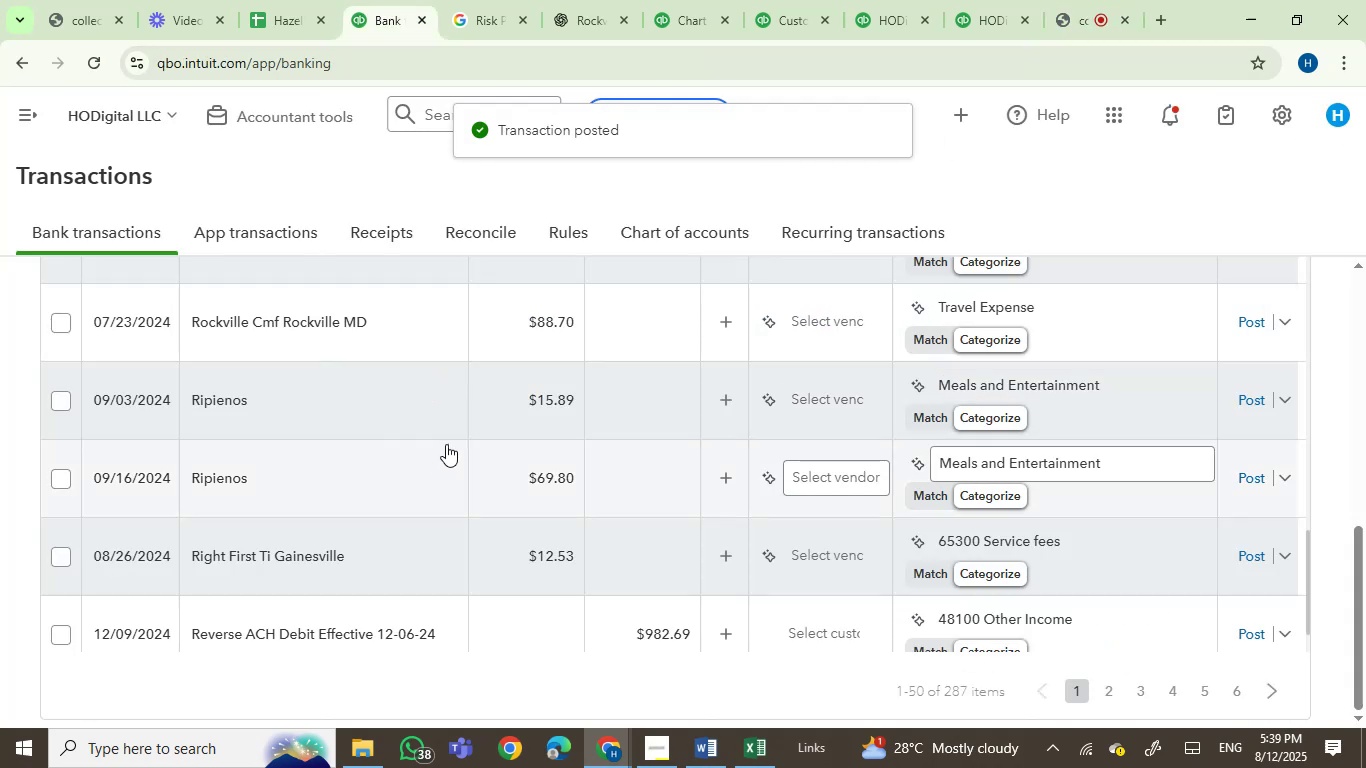 
left_click([298, 334])
 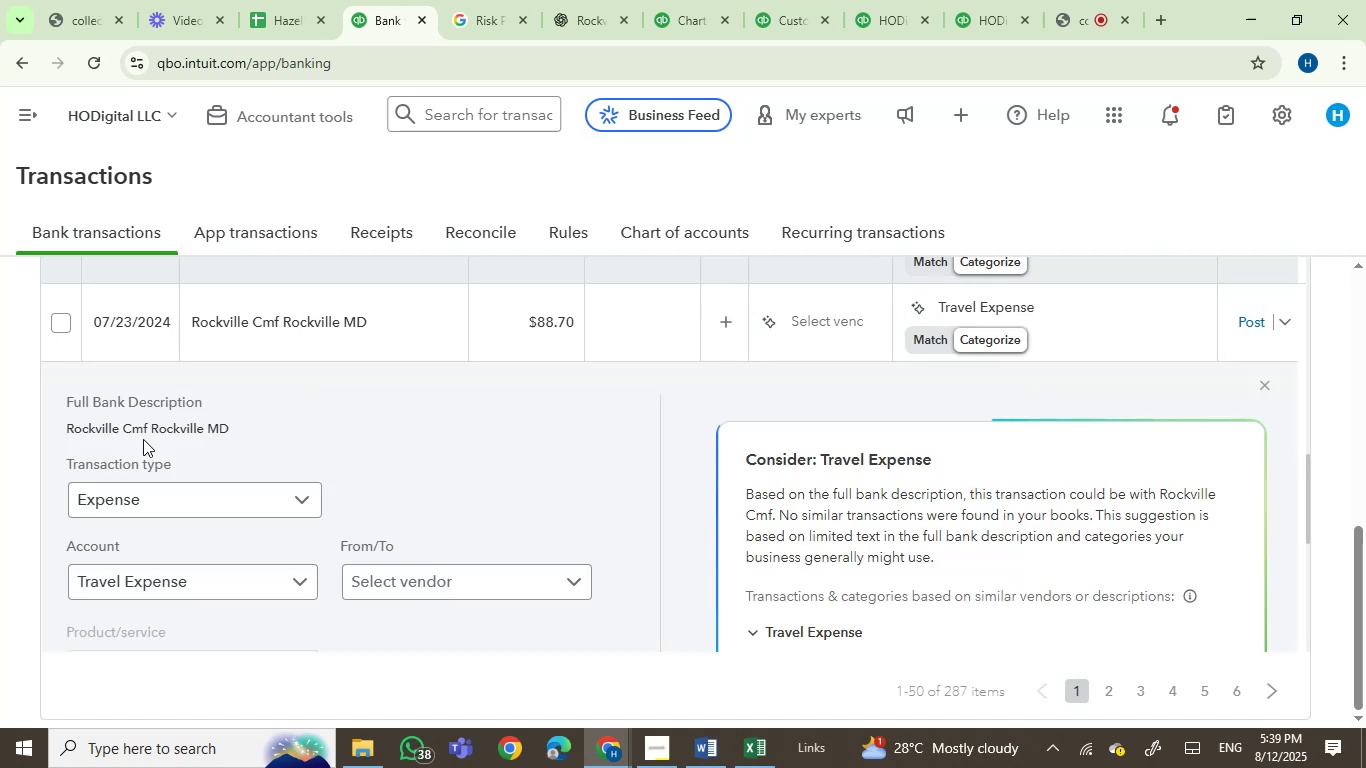 
double_click([141, 432])
 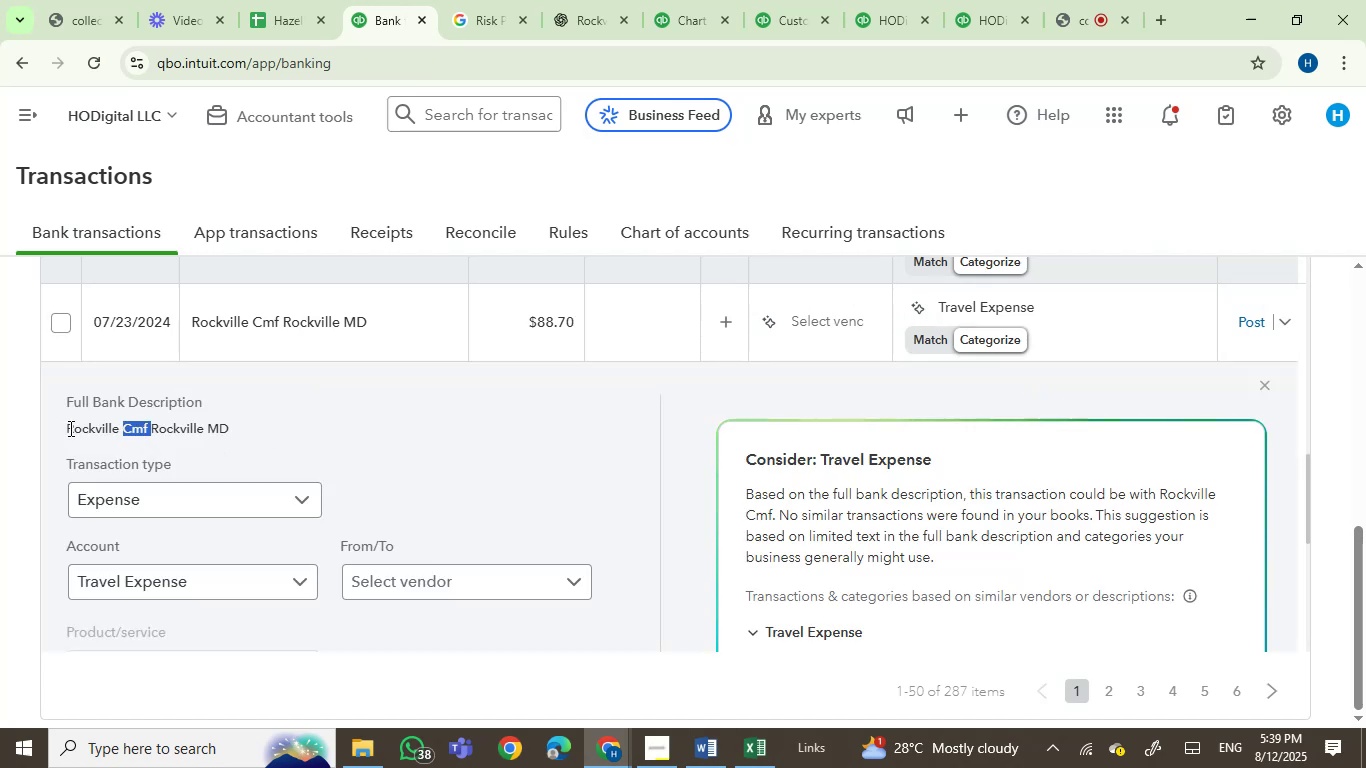 
left_click([69, 428])
 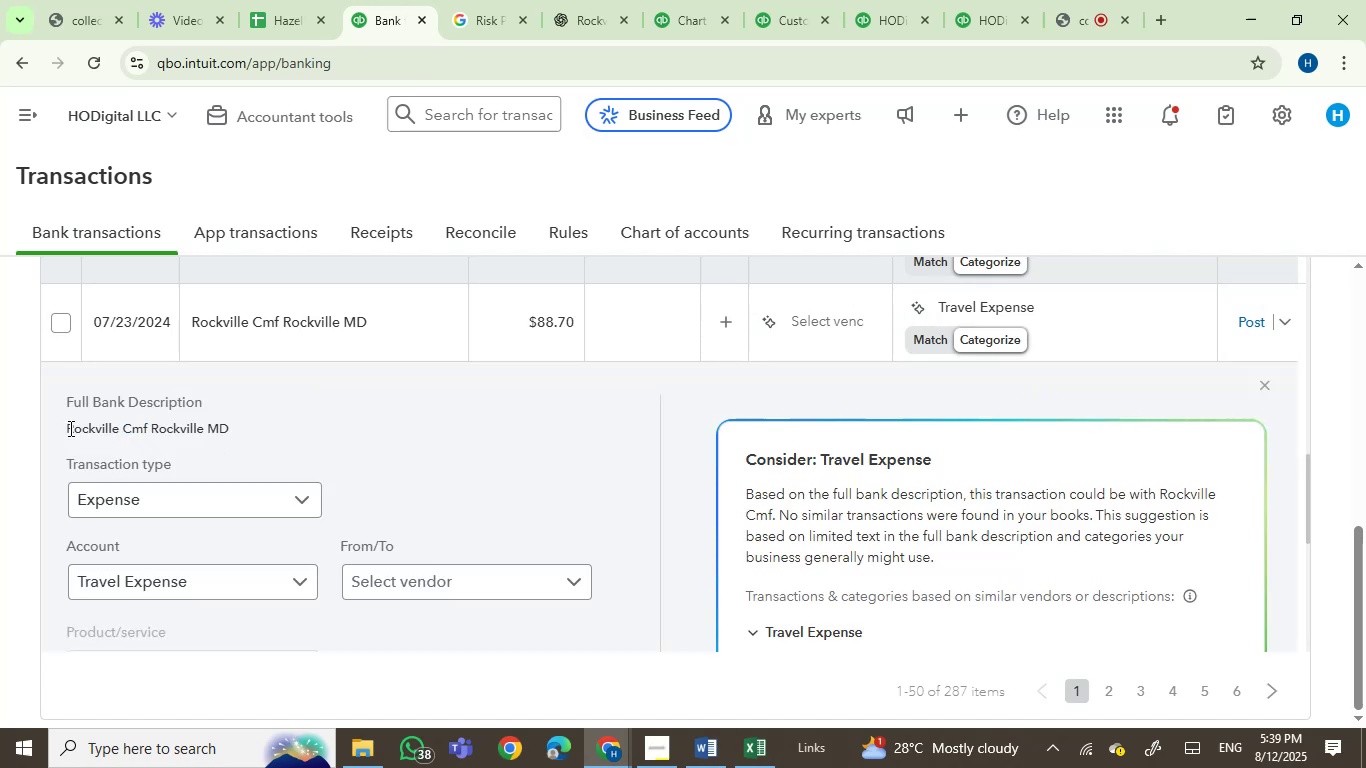 
left_click_drag(start_coordinate=[69, 428], to_coordinate=[127, 429])
 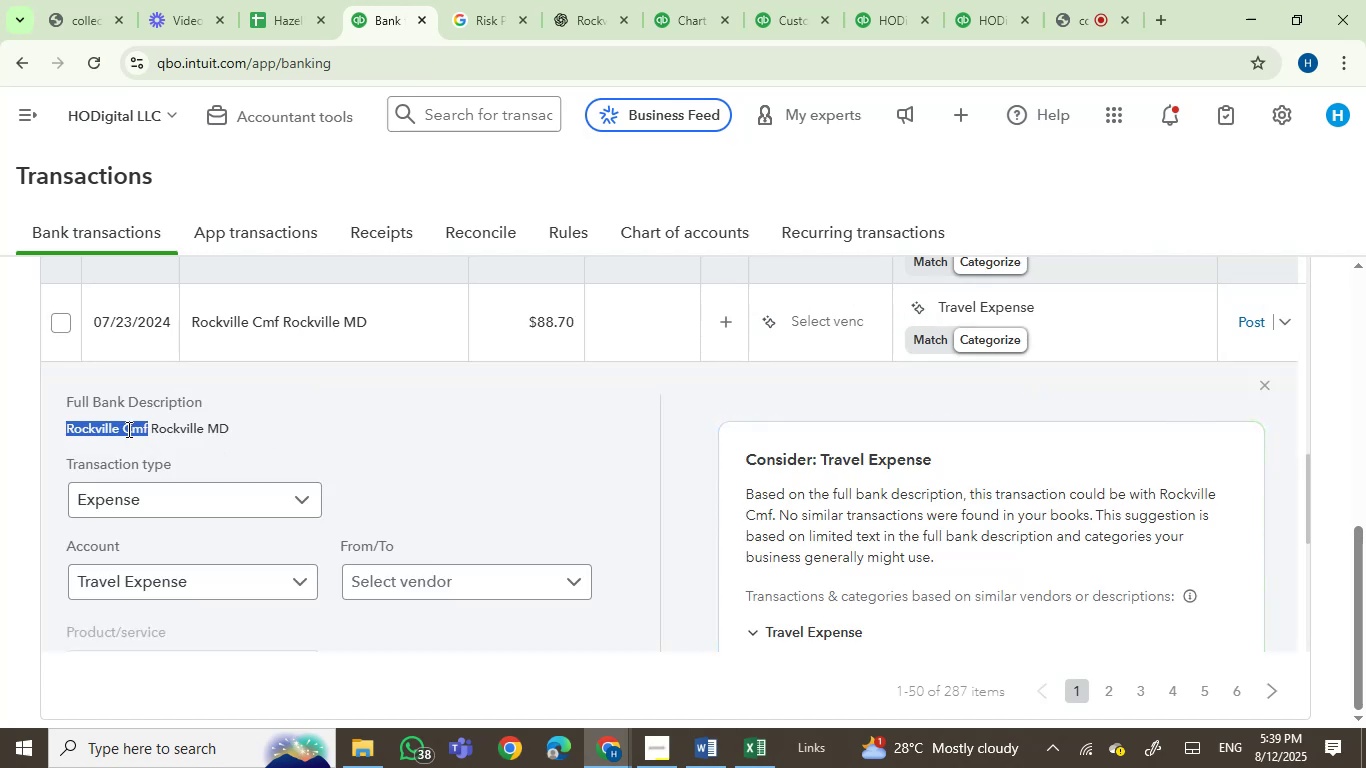 
key(Control+C)
 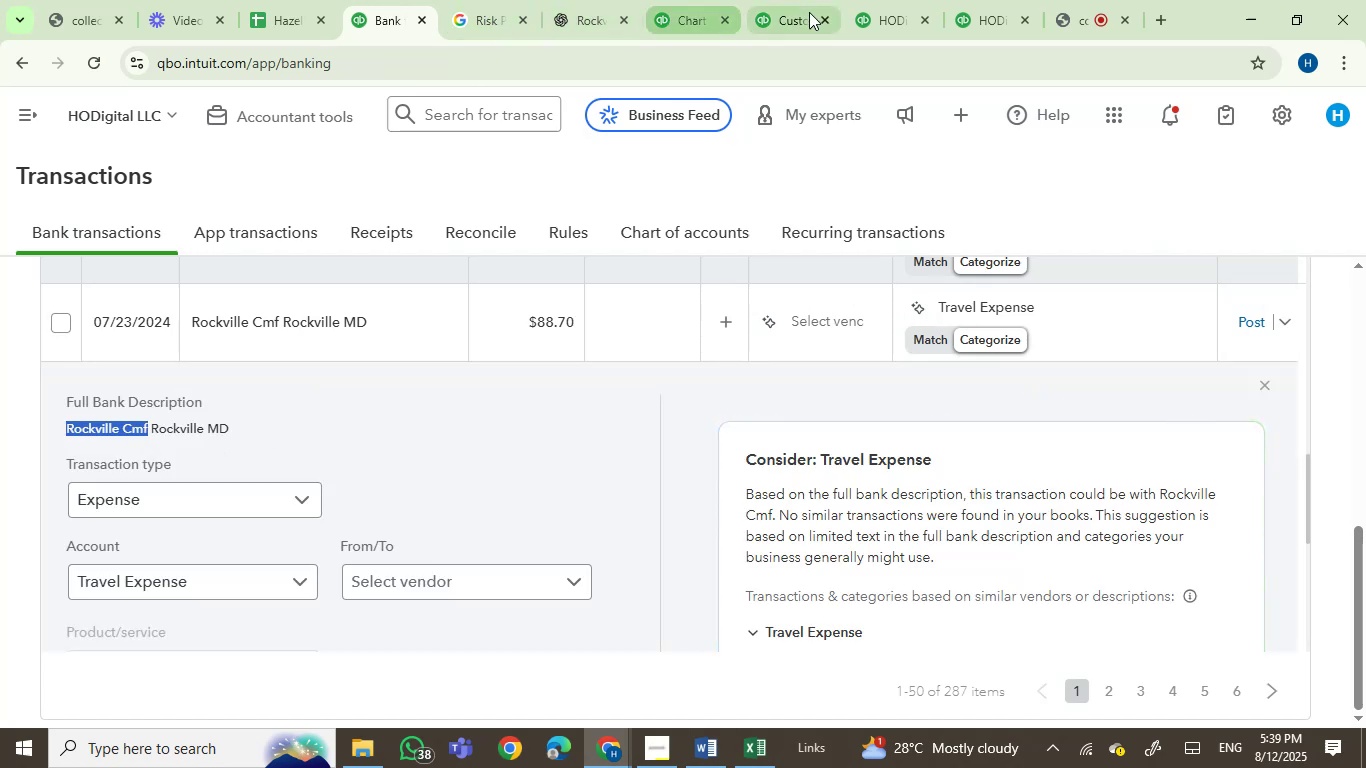 
left_click([798, 16])
 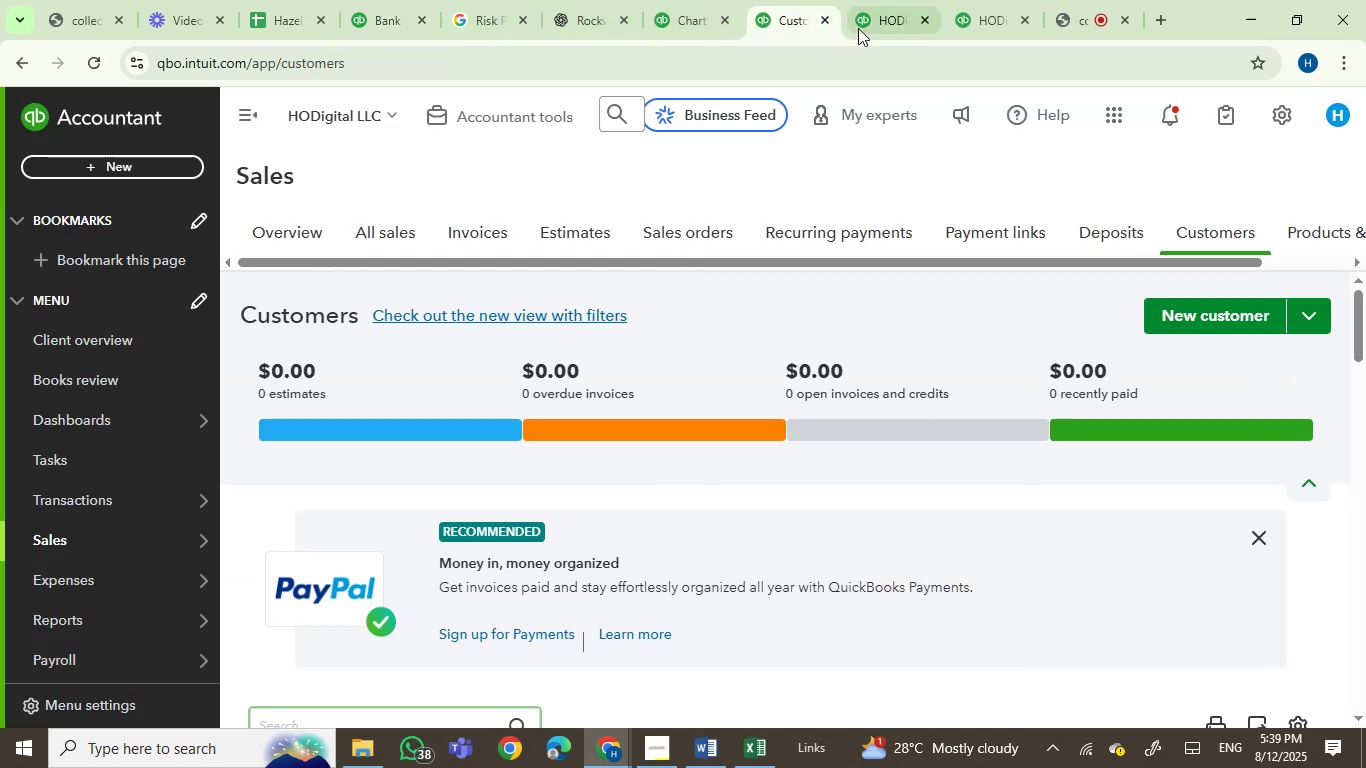 
left_click([878, 18])
 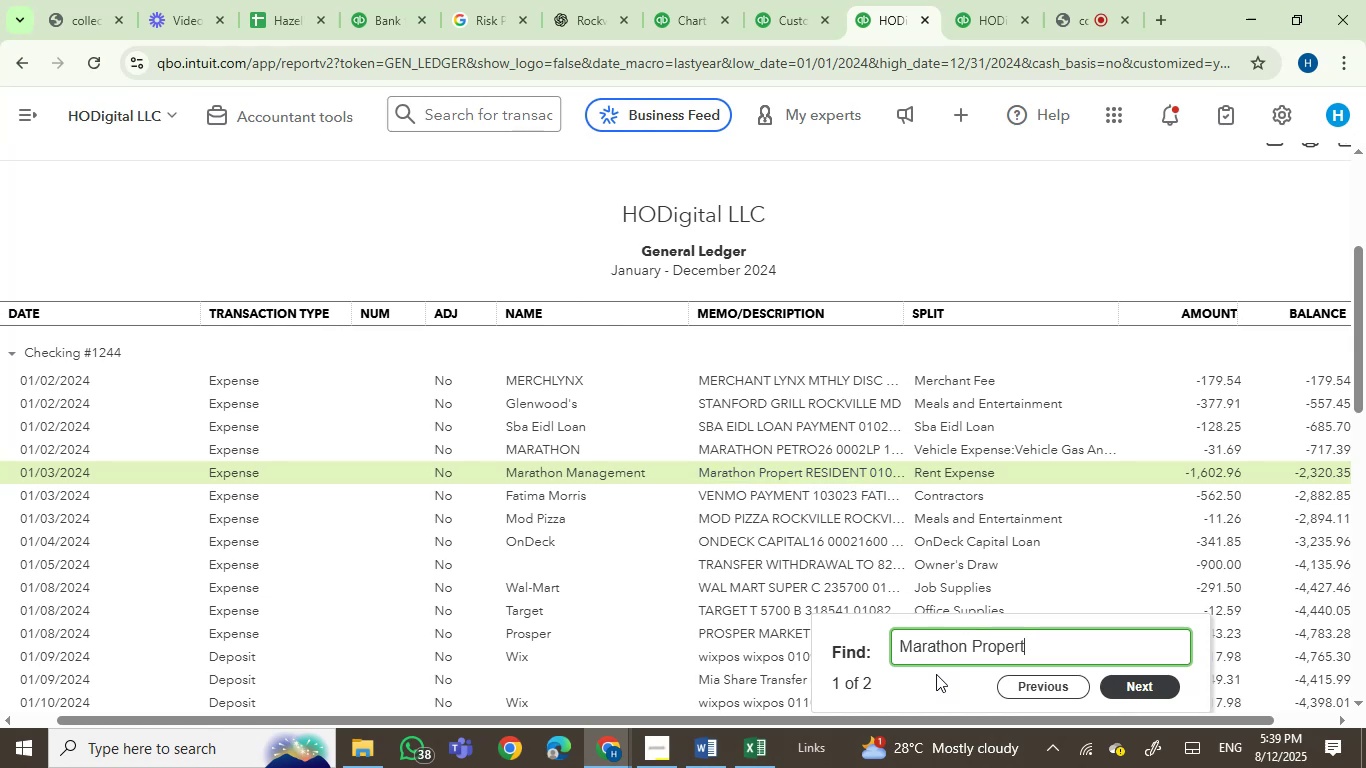 
left_click_drag(start_coordinate=[1041, 652], to_coordinate=[640, 626])
 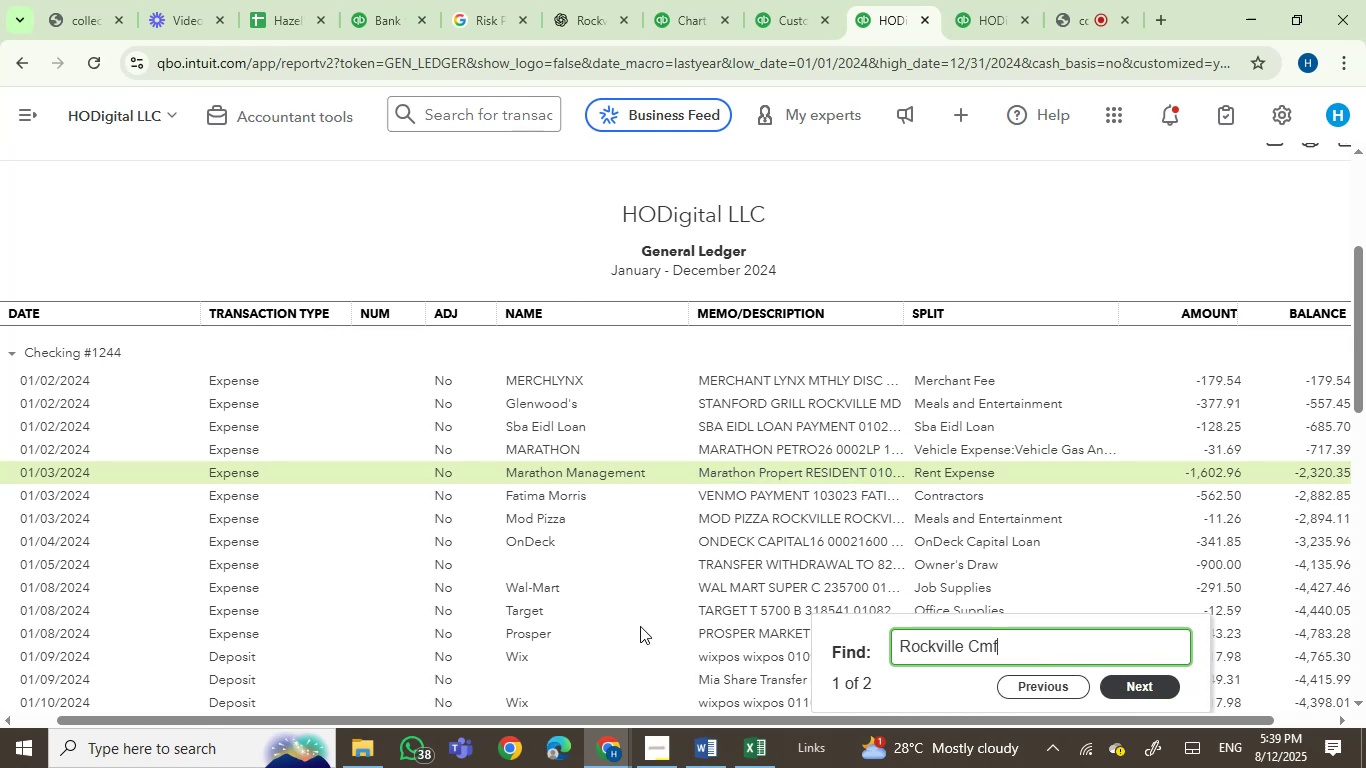 
key(Control+V)
 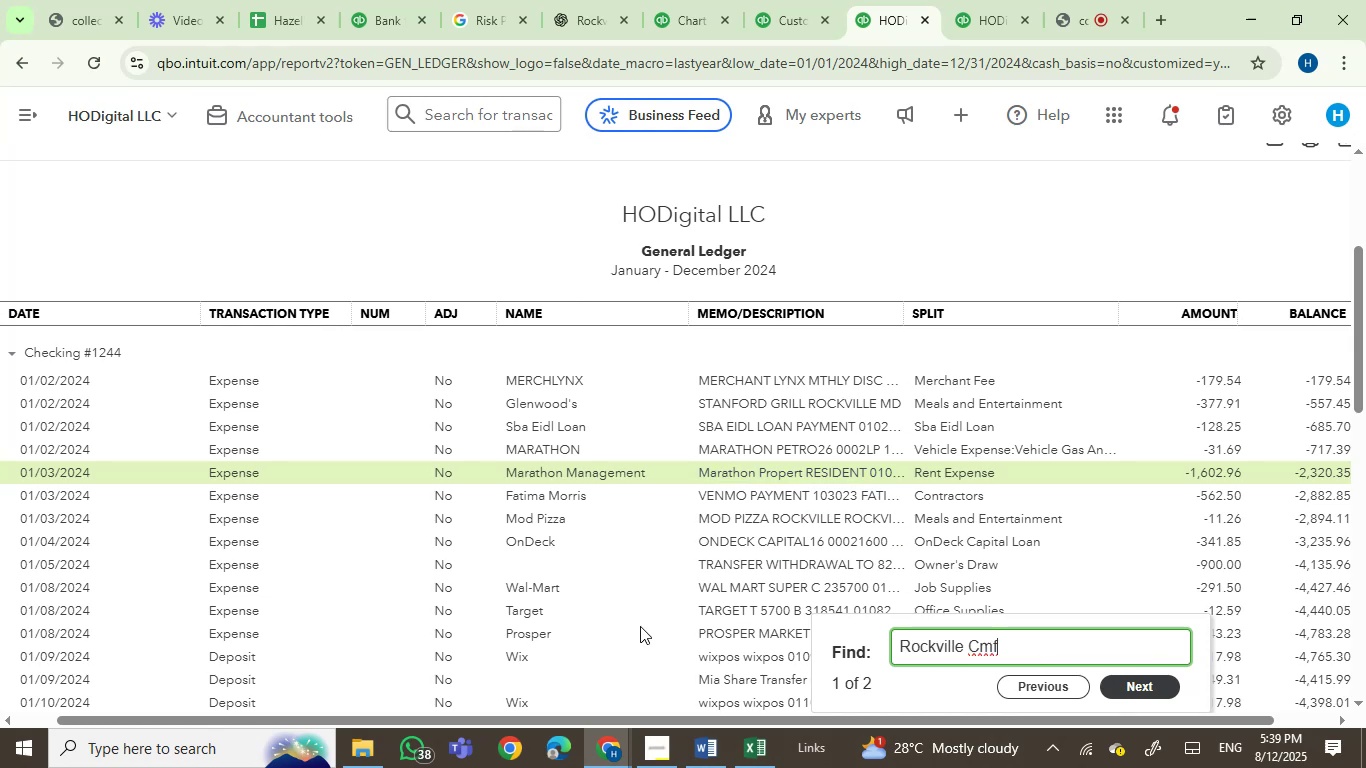 
key(Enter)
 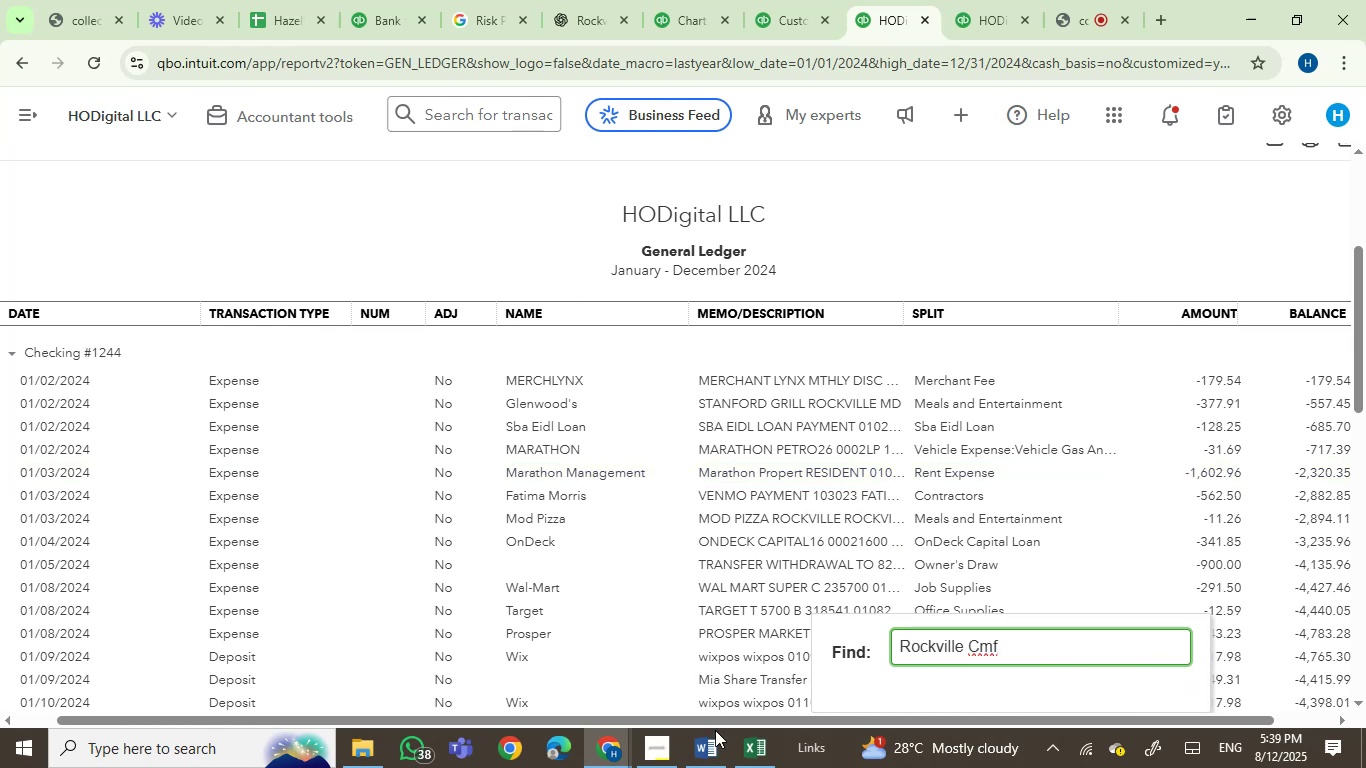 
key(Enter)
 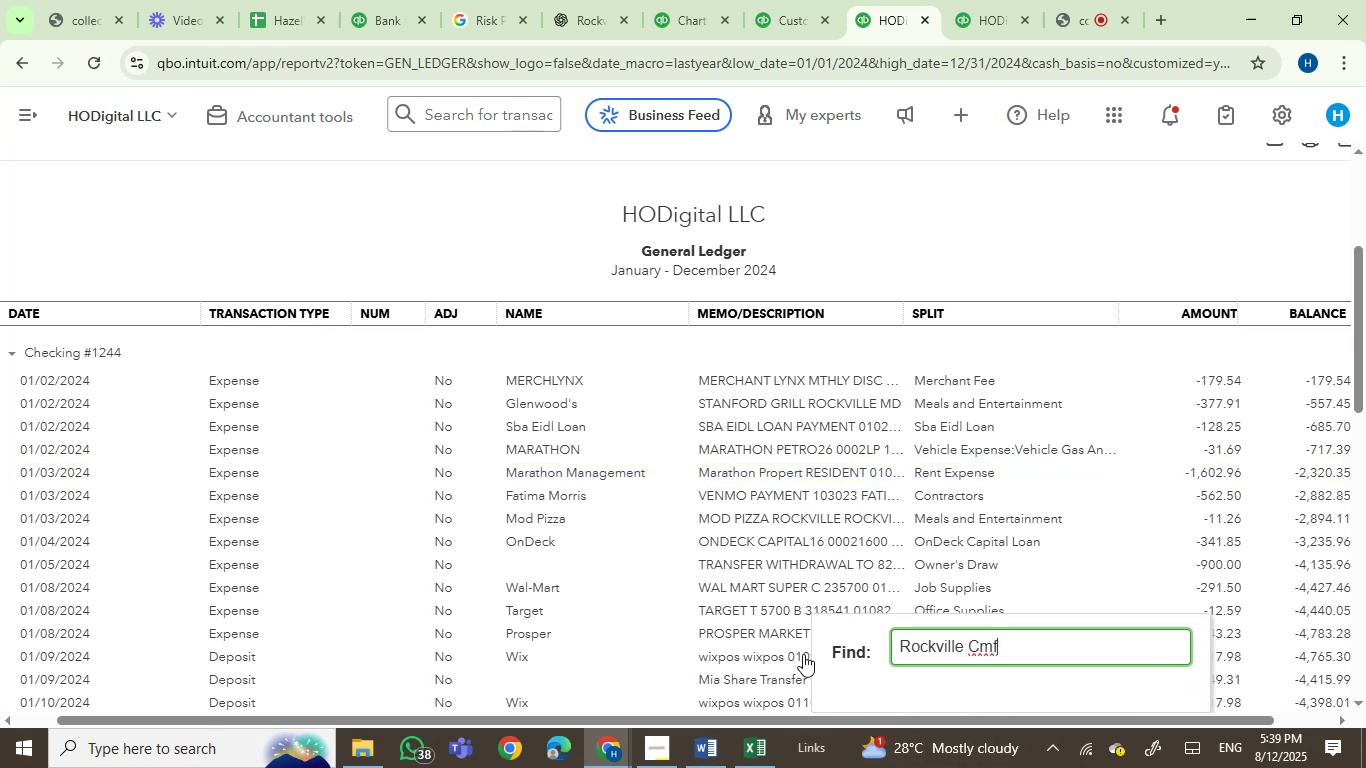 
key(Enter)
 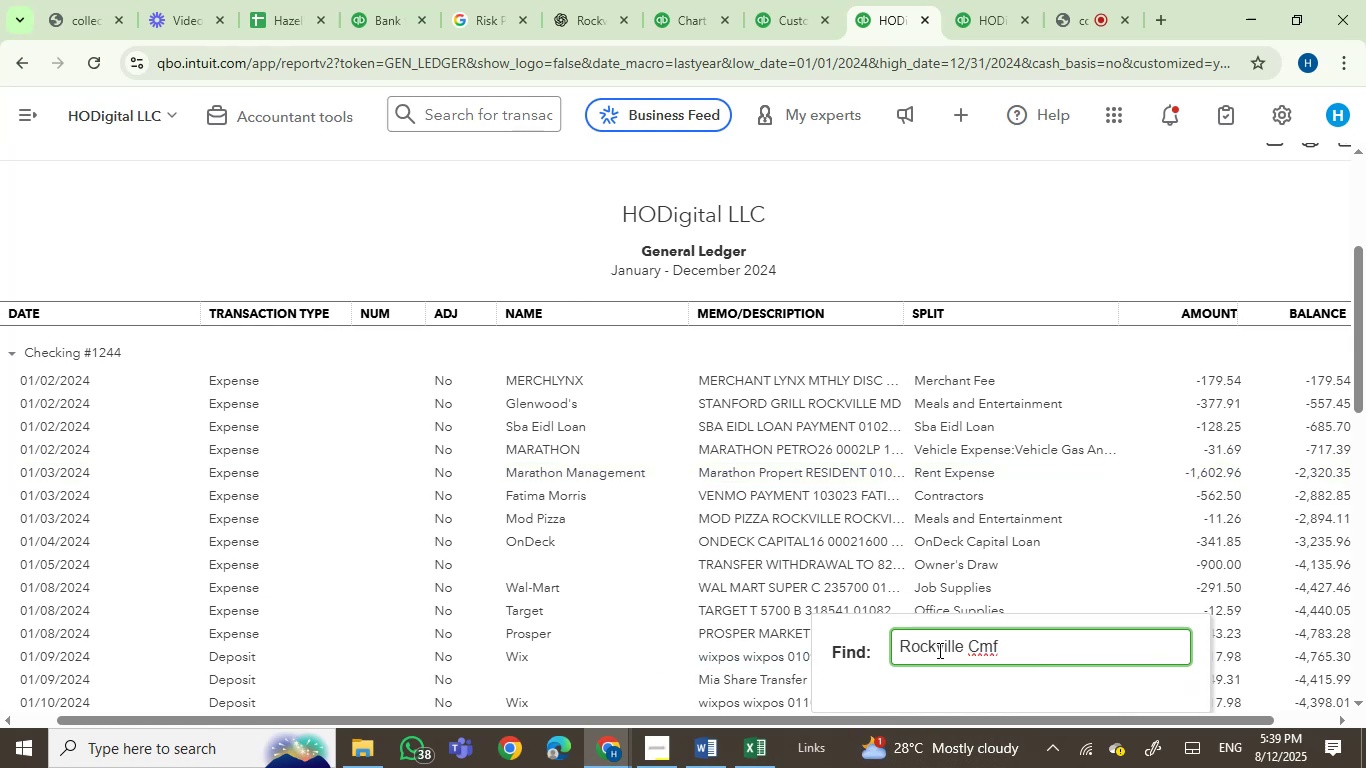 
double_click([938, 650])
 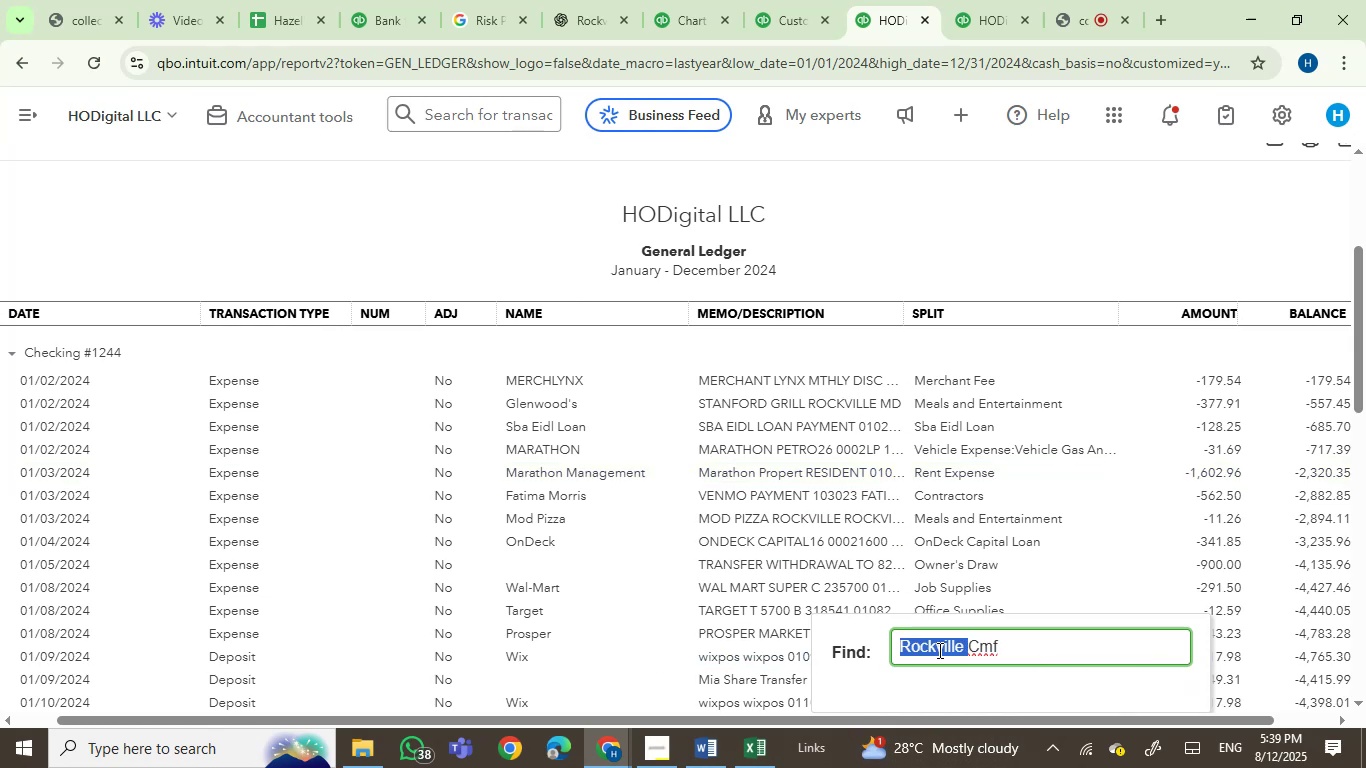 
key(Backspace)
 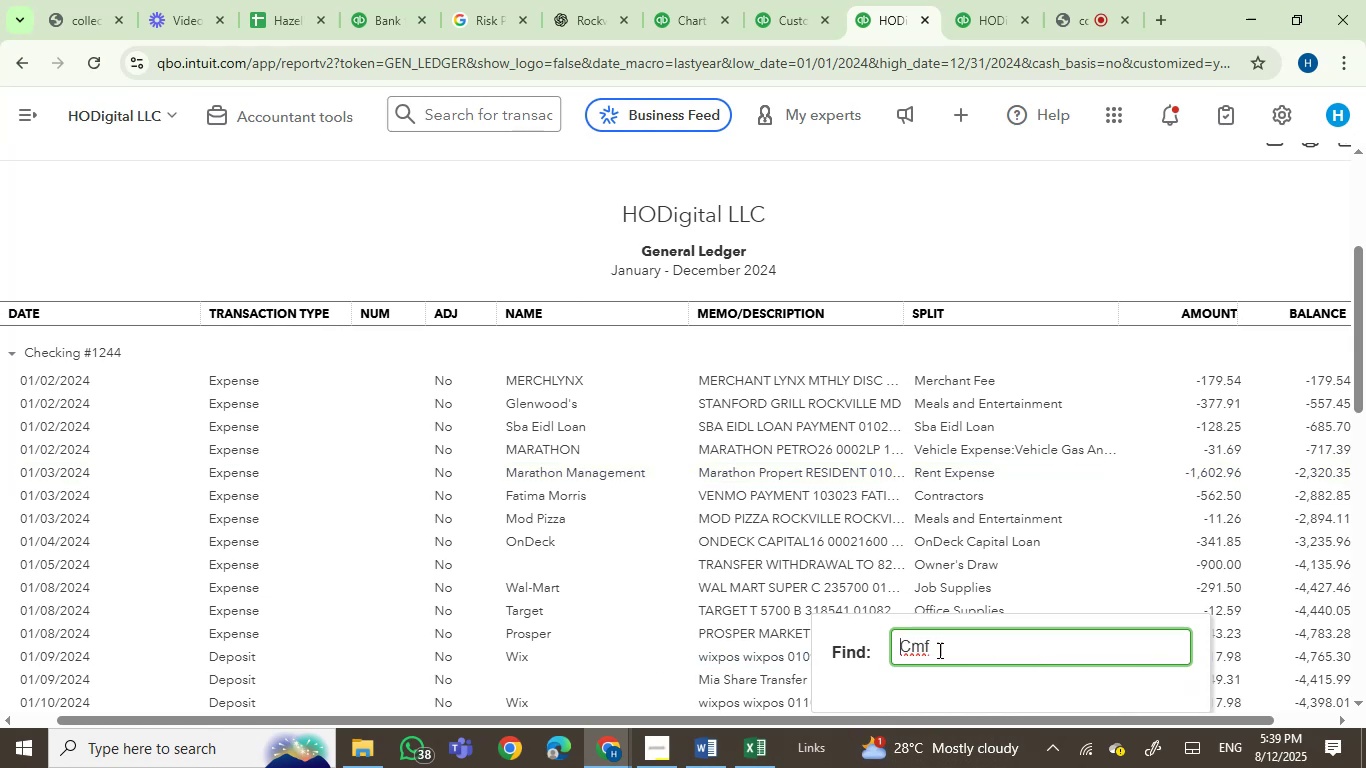 
key(Enter)
 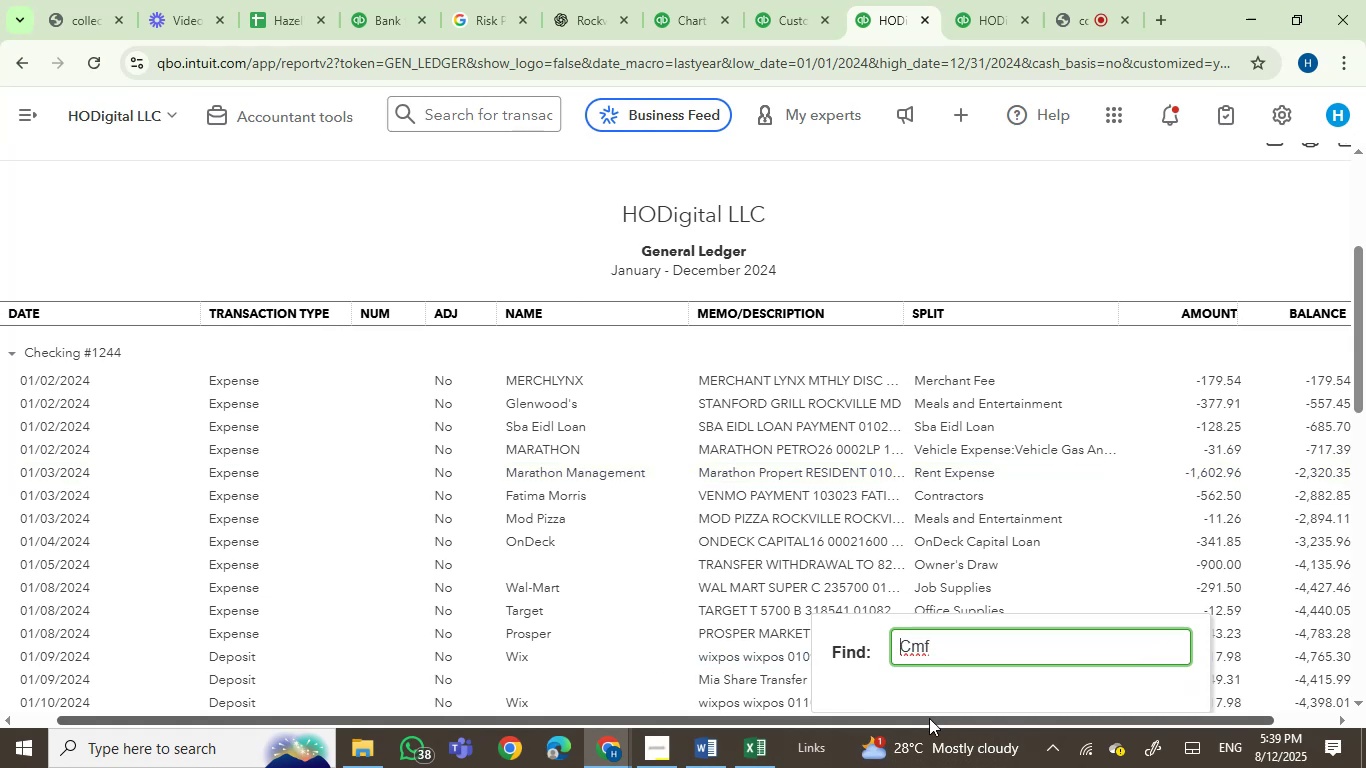 
key(Enter)
 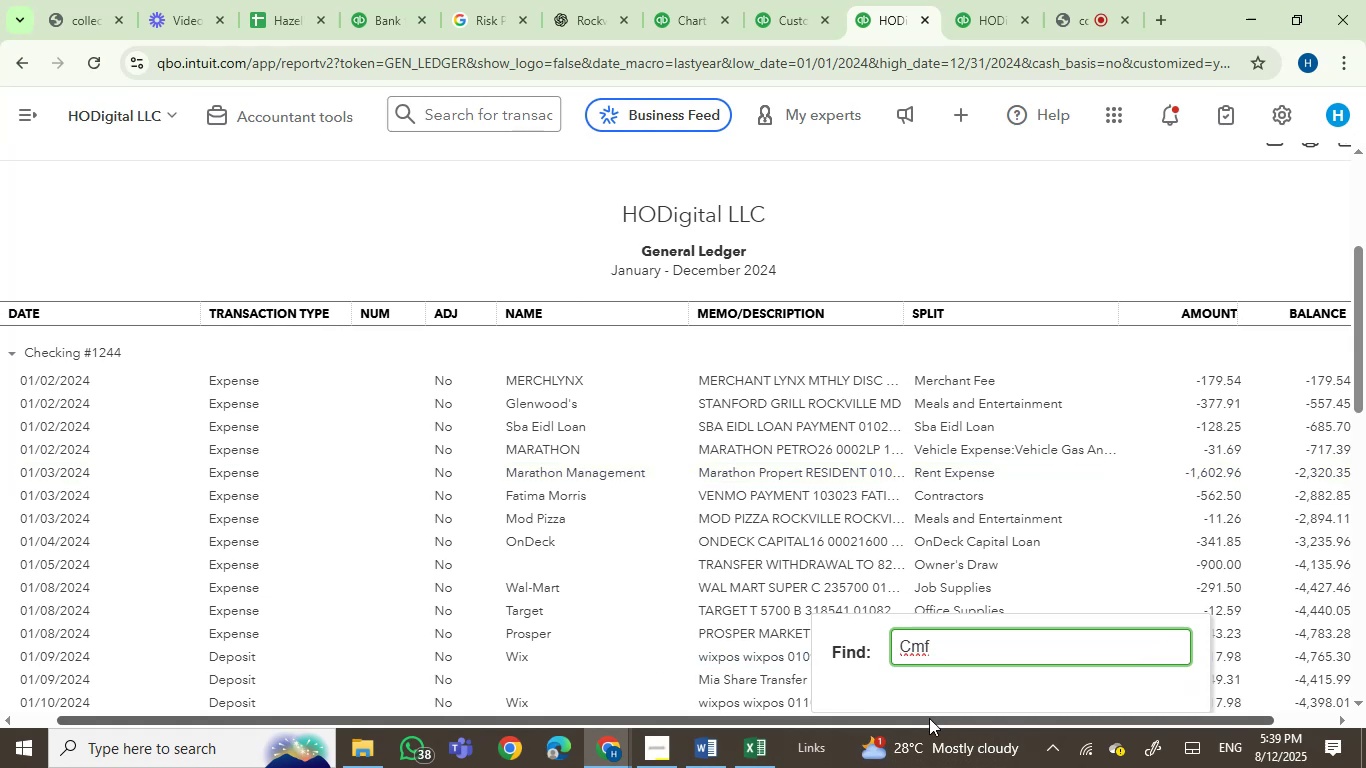 
key(Enter)
 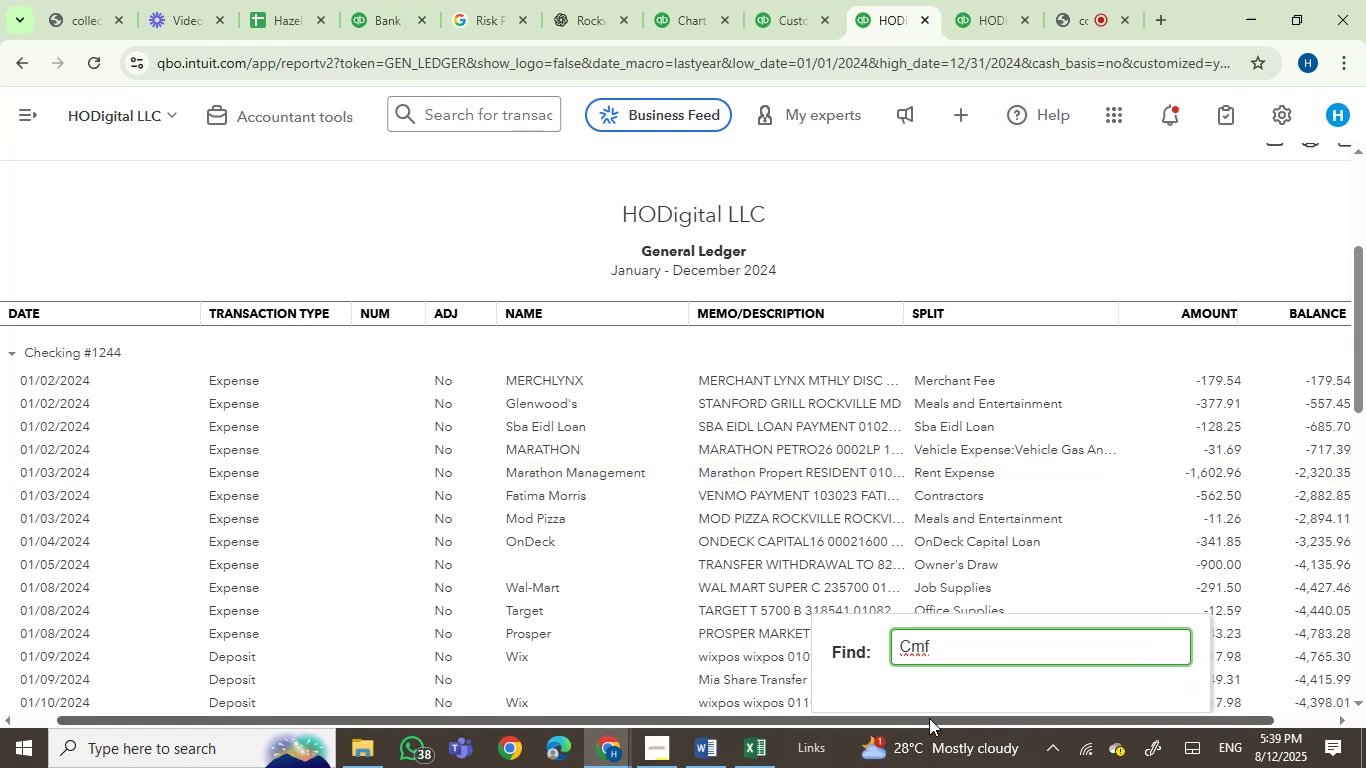 
key(Enter)
 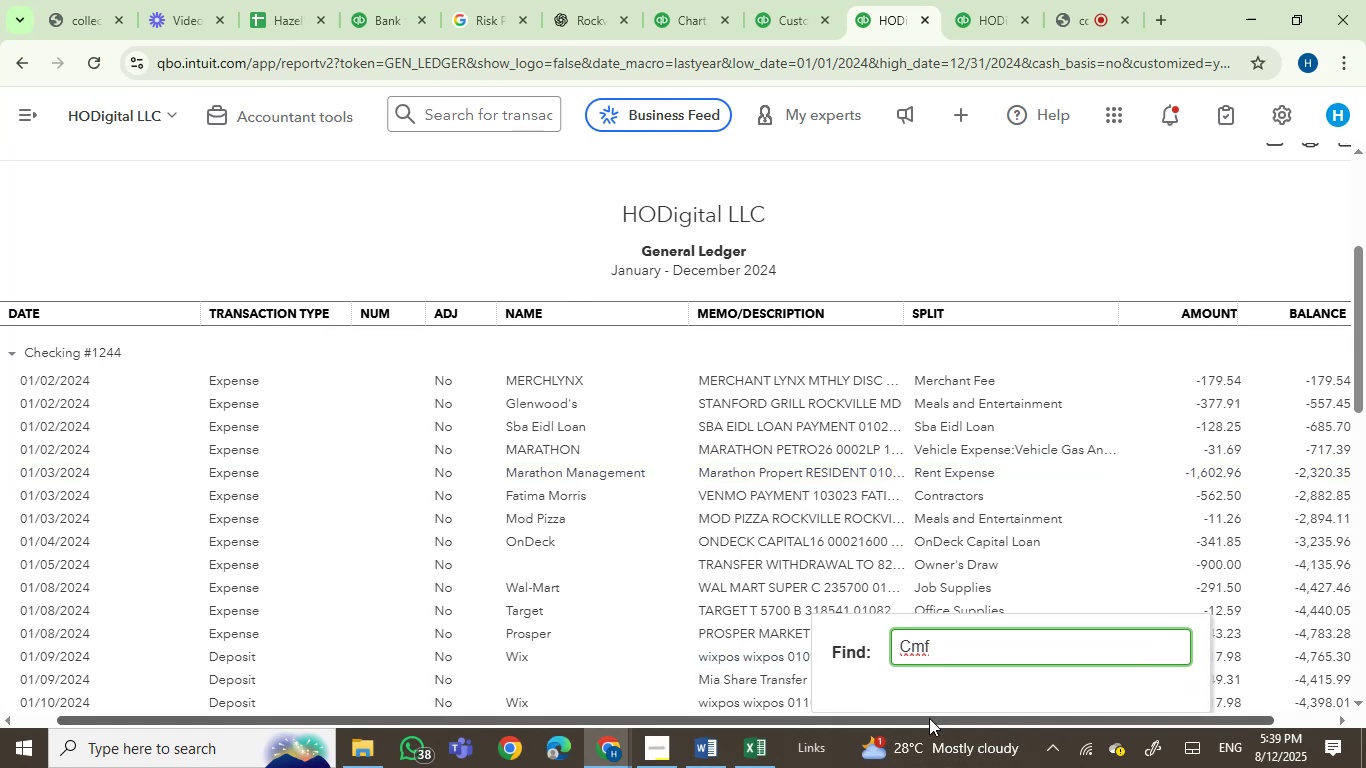 
key(Enter)
 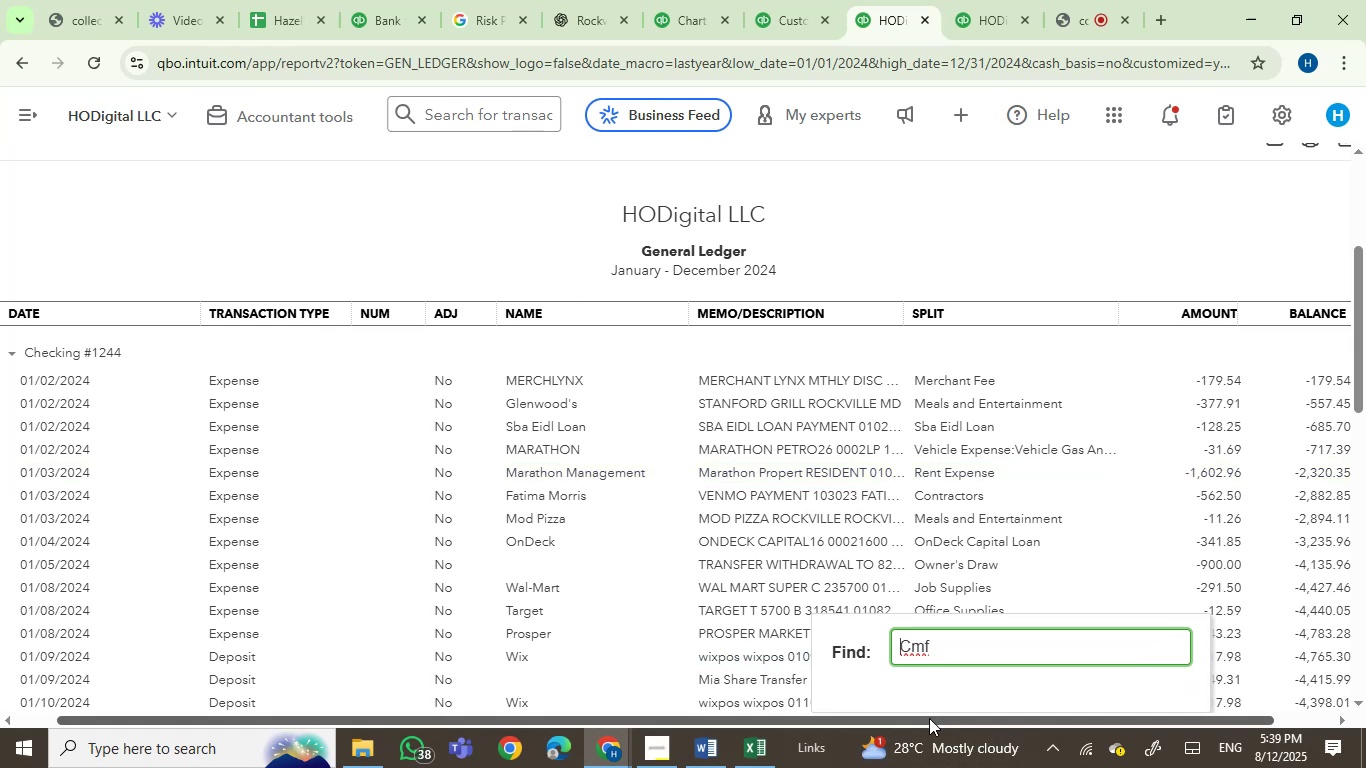 
key(Enter)
 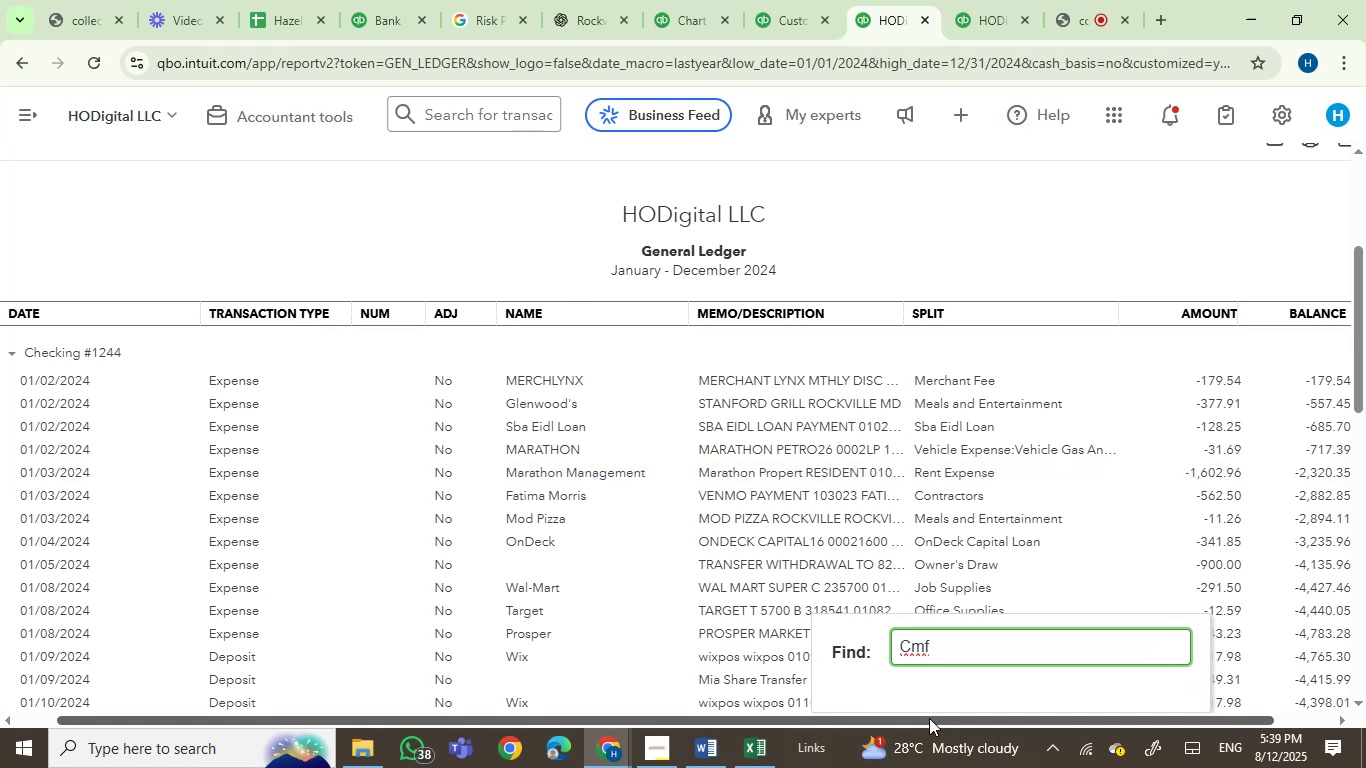 
key(Enter)
 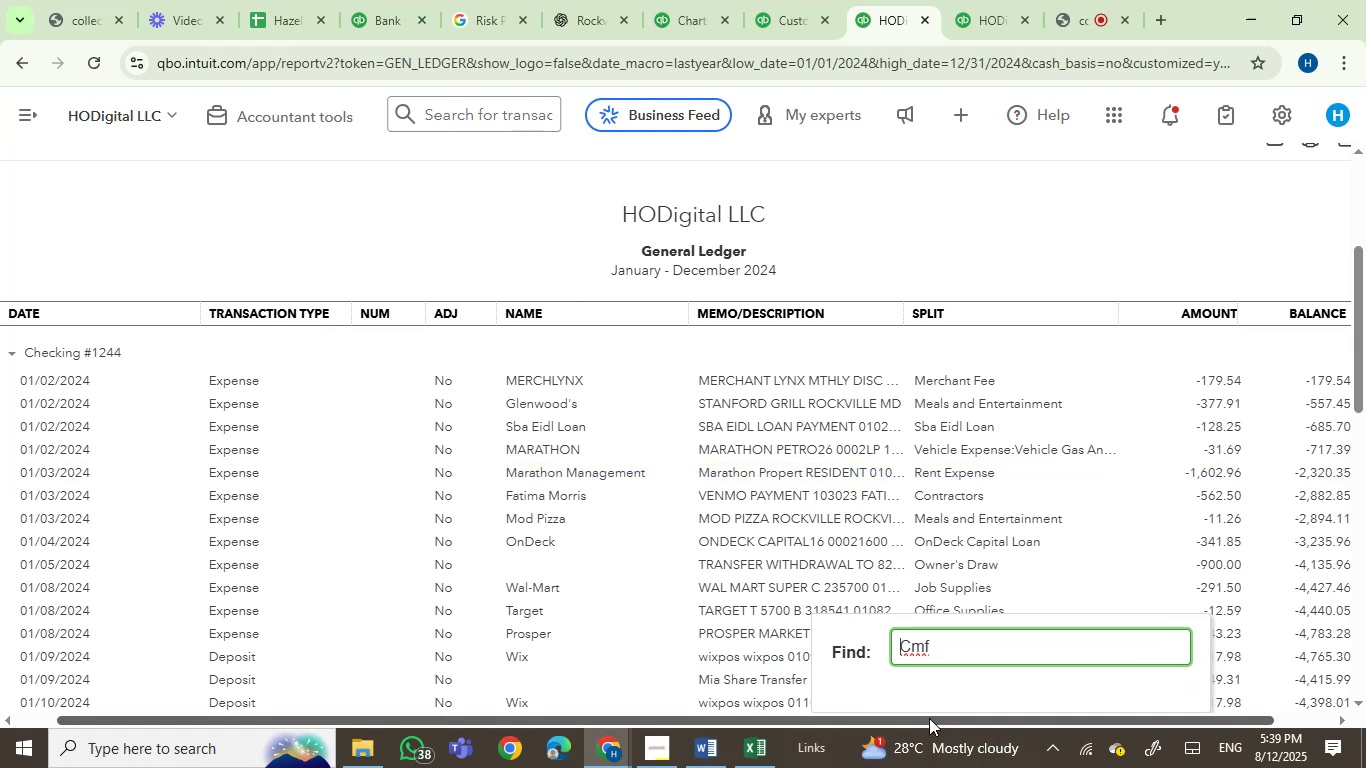 
key(Enter)
 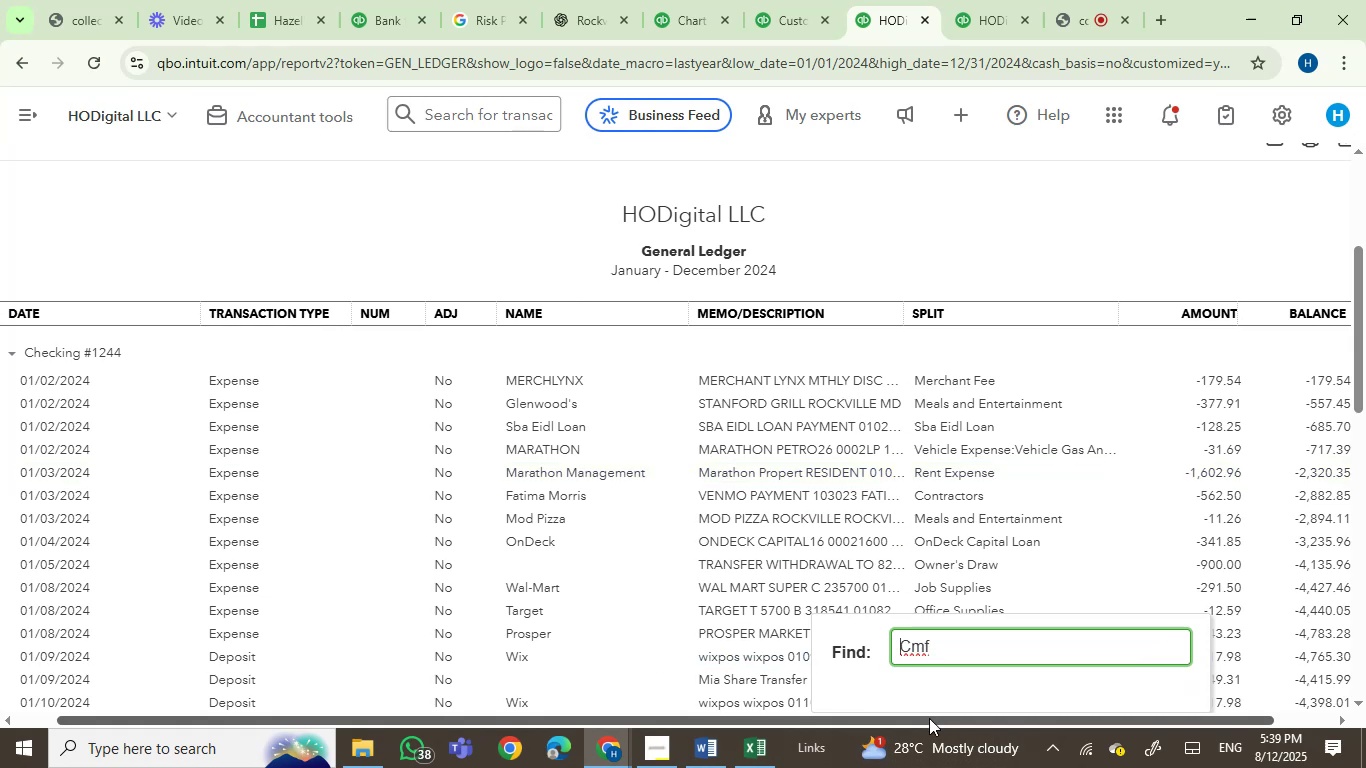 
key(Enter)
 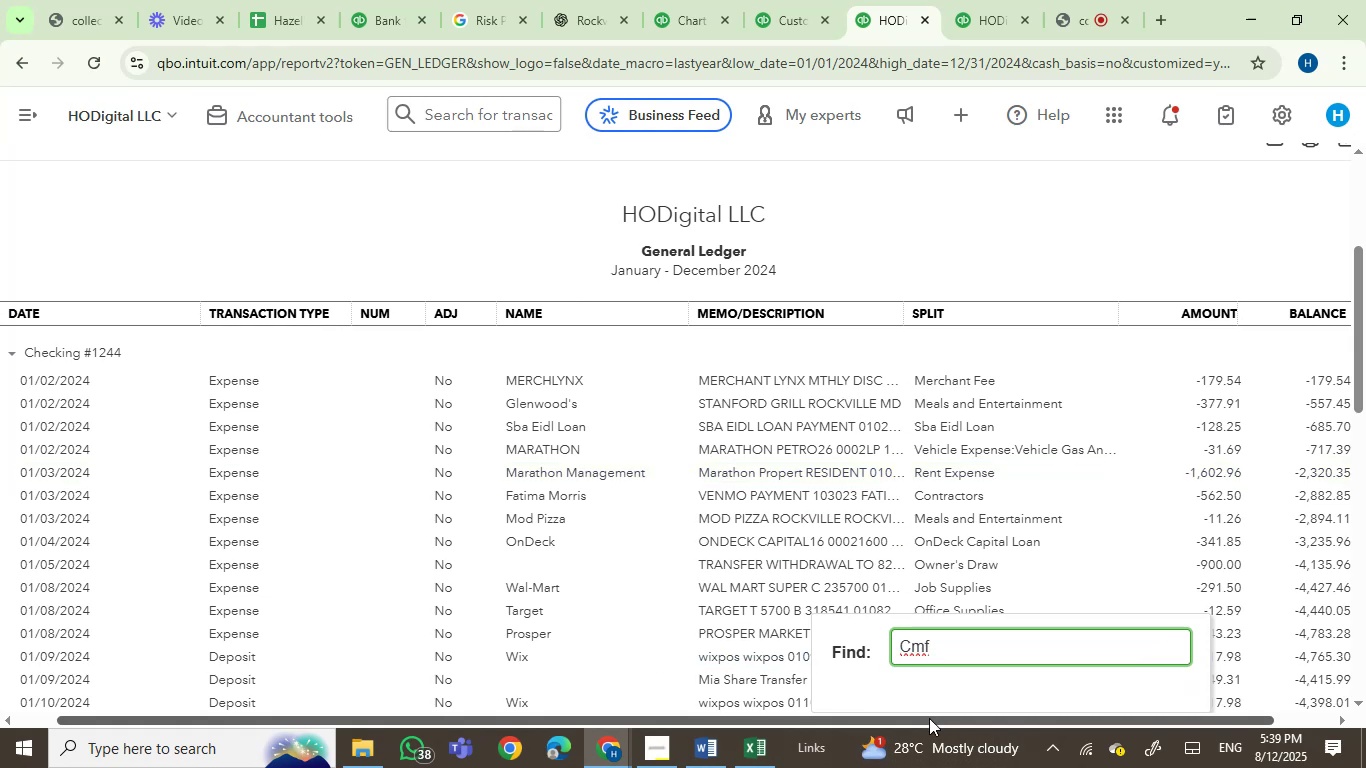 
key(Enter)
 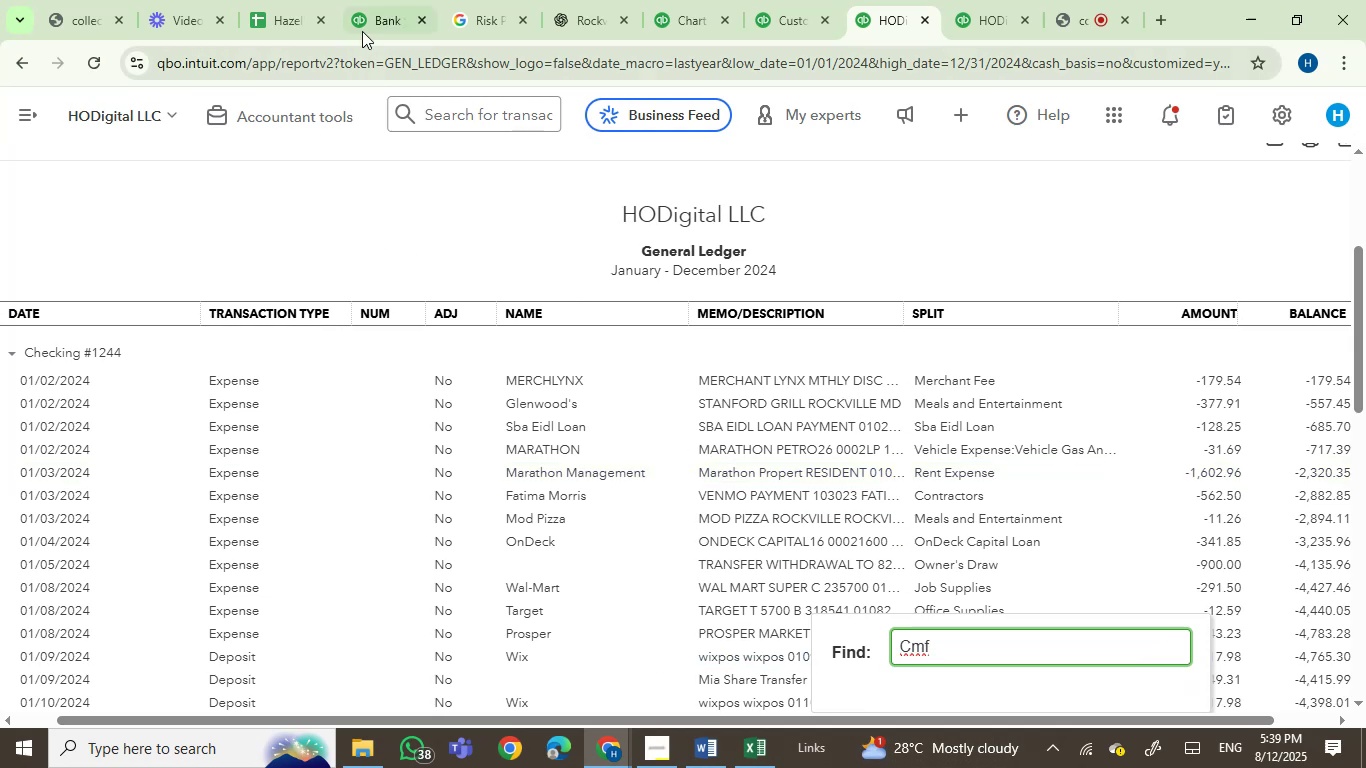 
left_click([362, 5])
 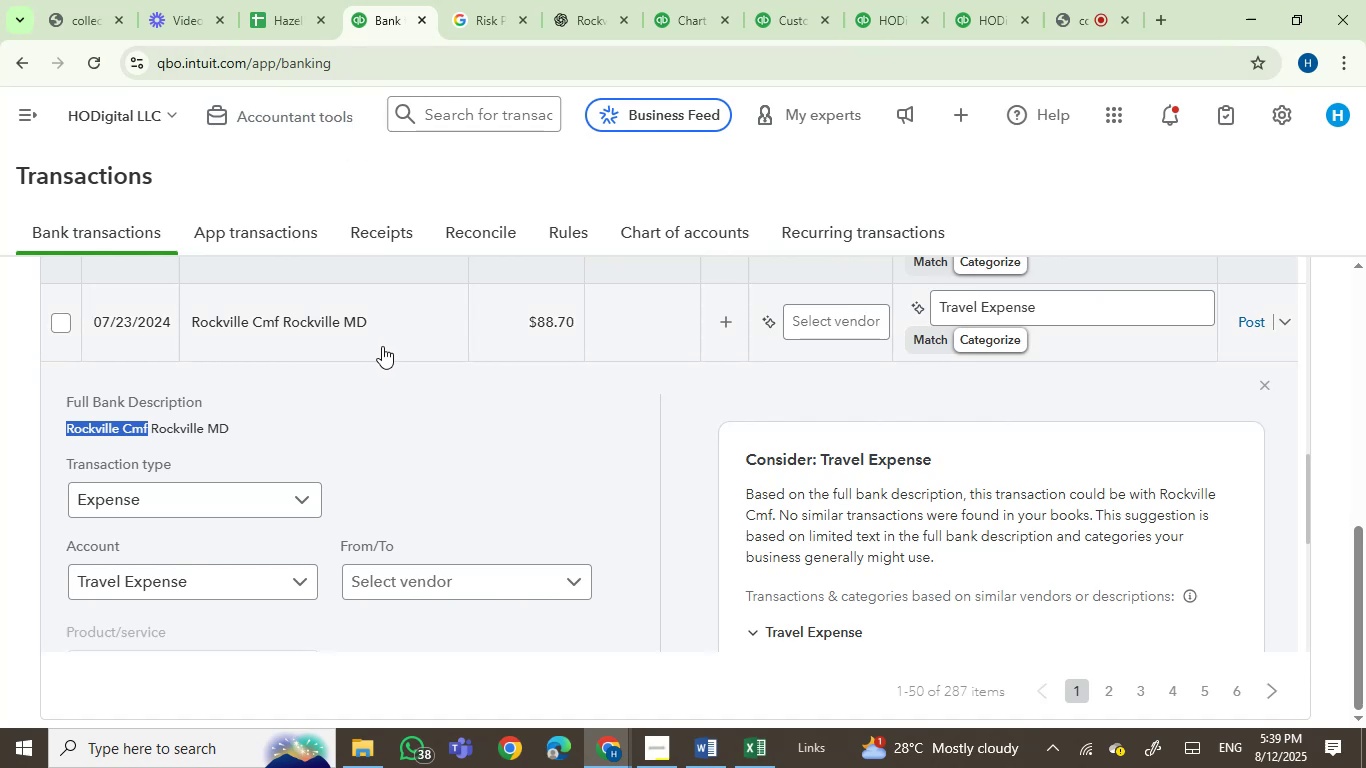 
wait(6.55)
 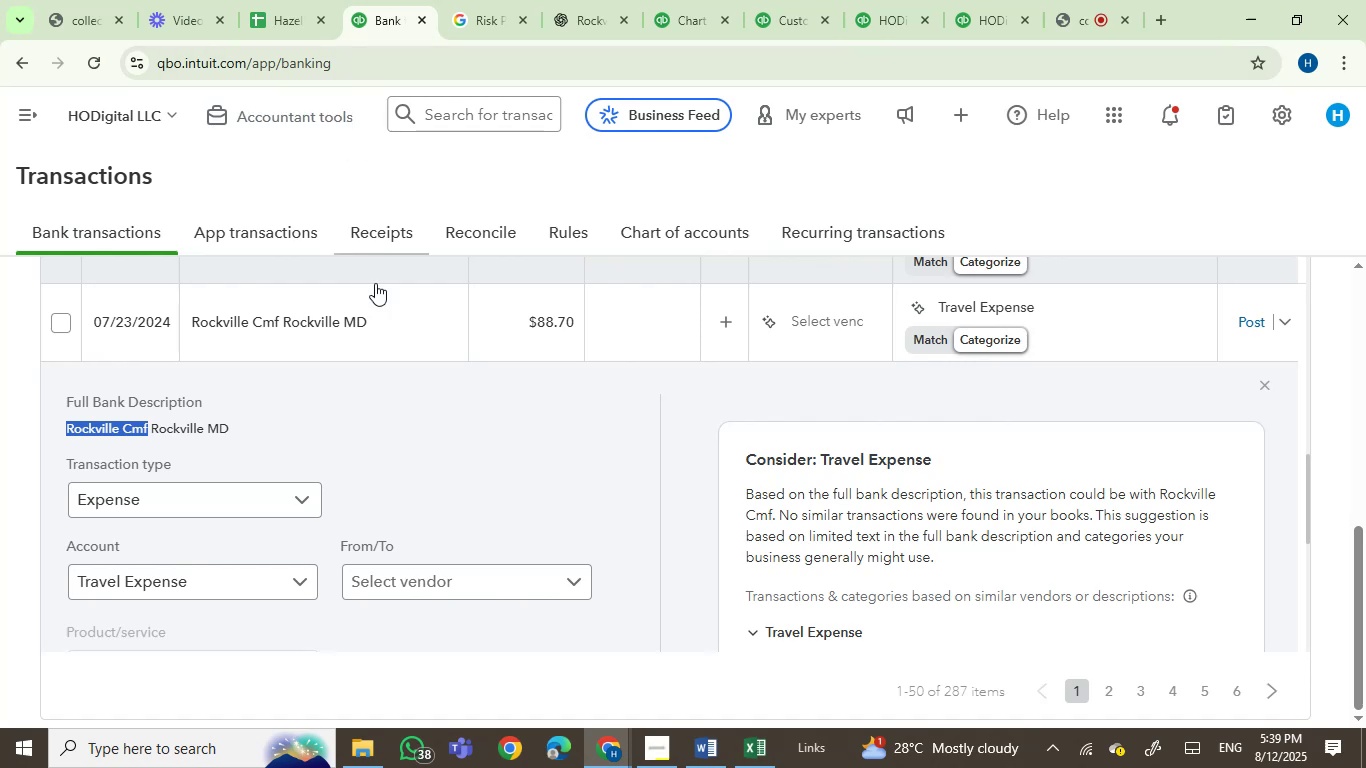 
left_click([339, 430])
 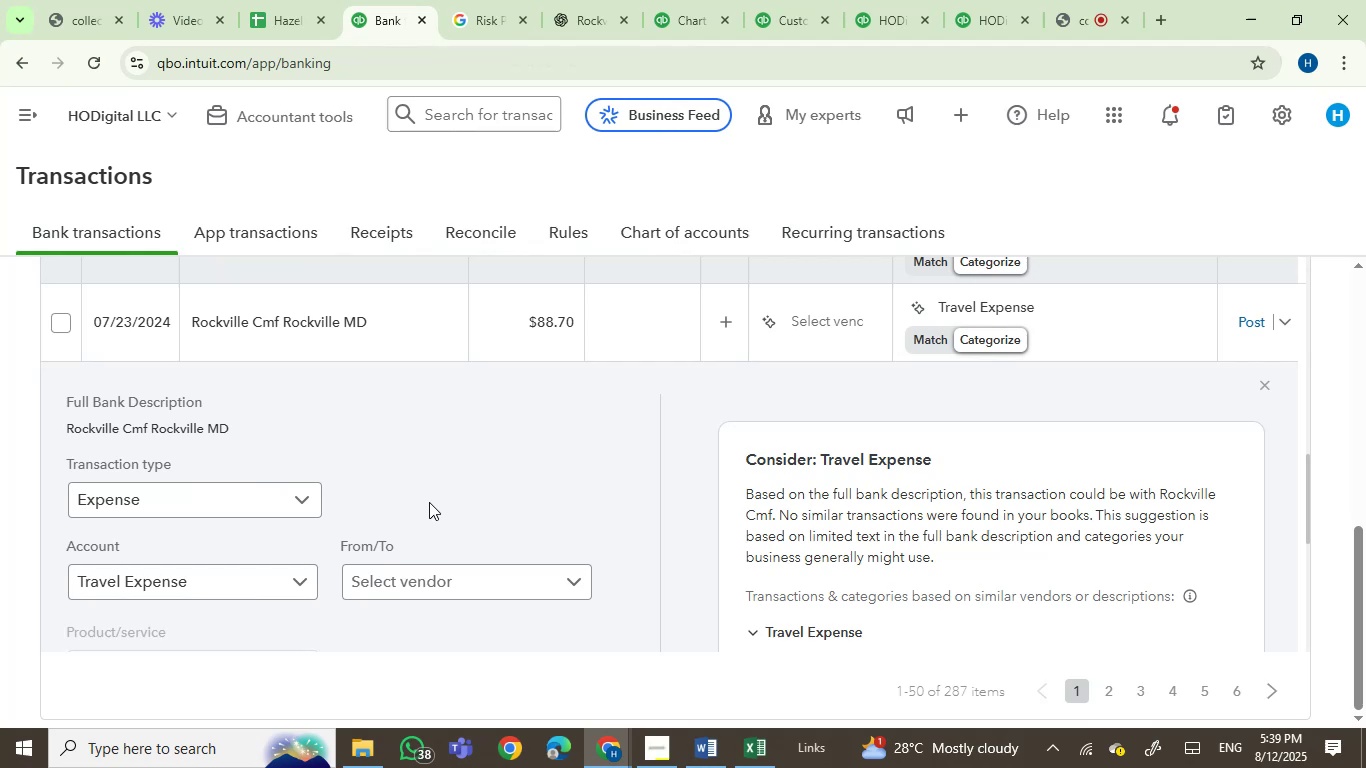 
wait(10.07)
 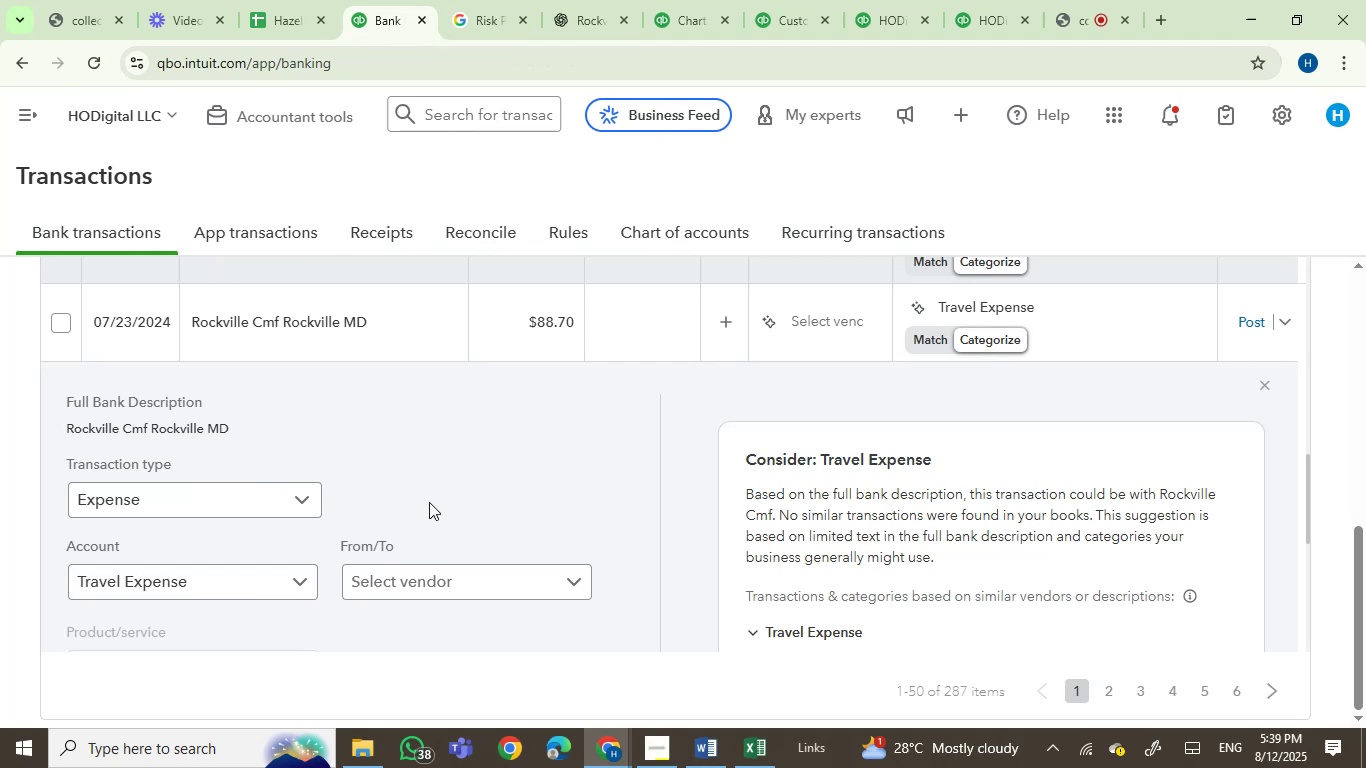 
mouse_move([460, 43])
 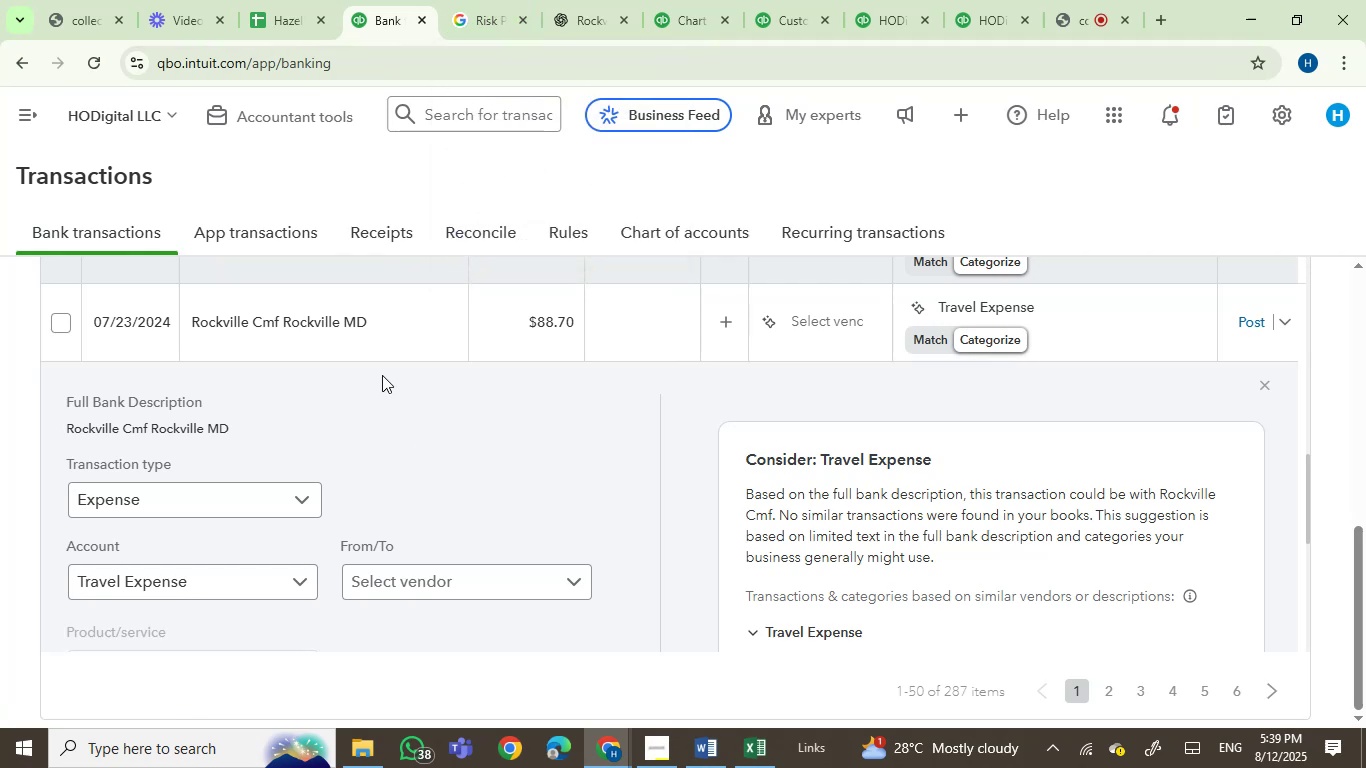 
left_click([441, 6])
 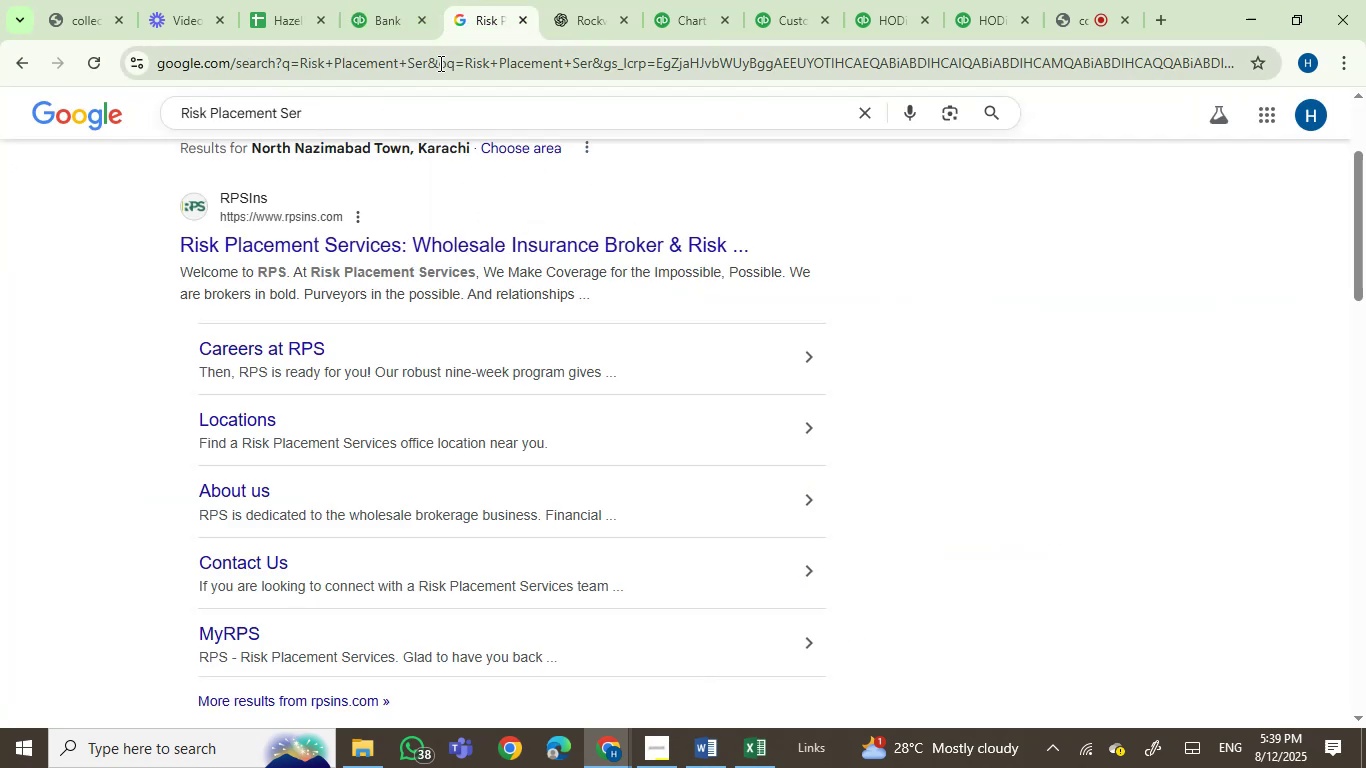 
left_click([439, 63])
 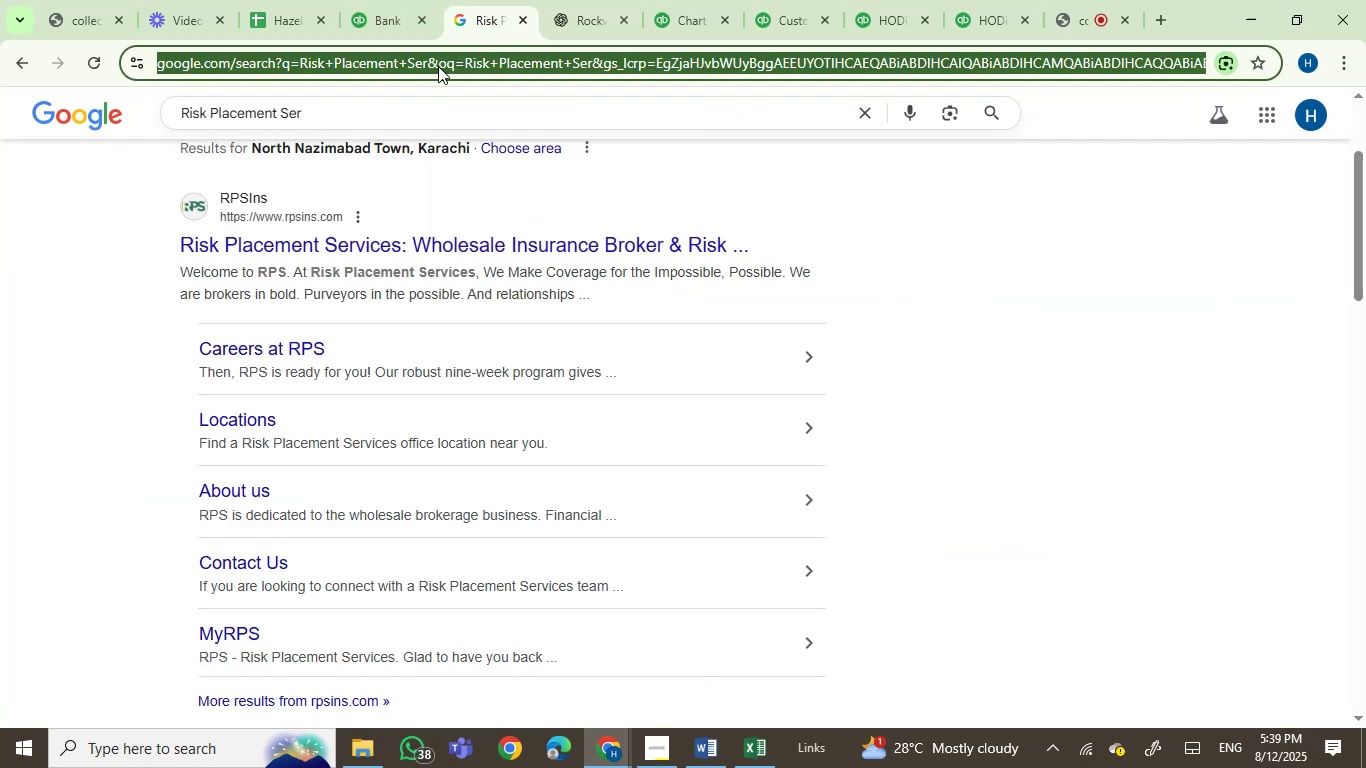 
key(Control+V)
 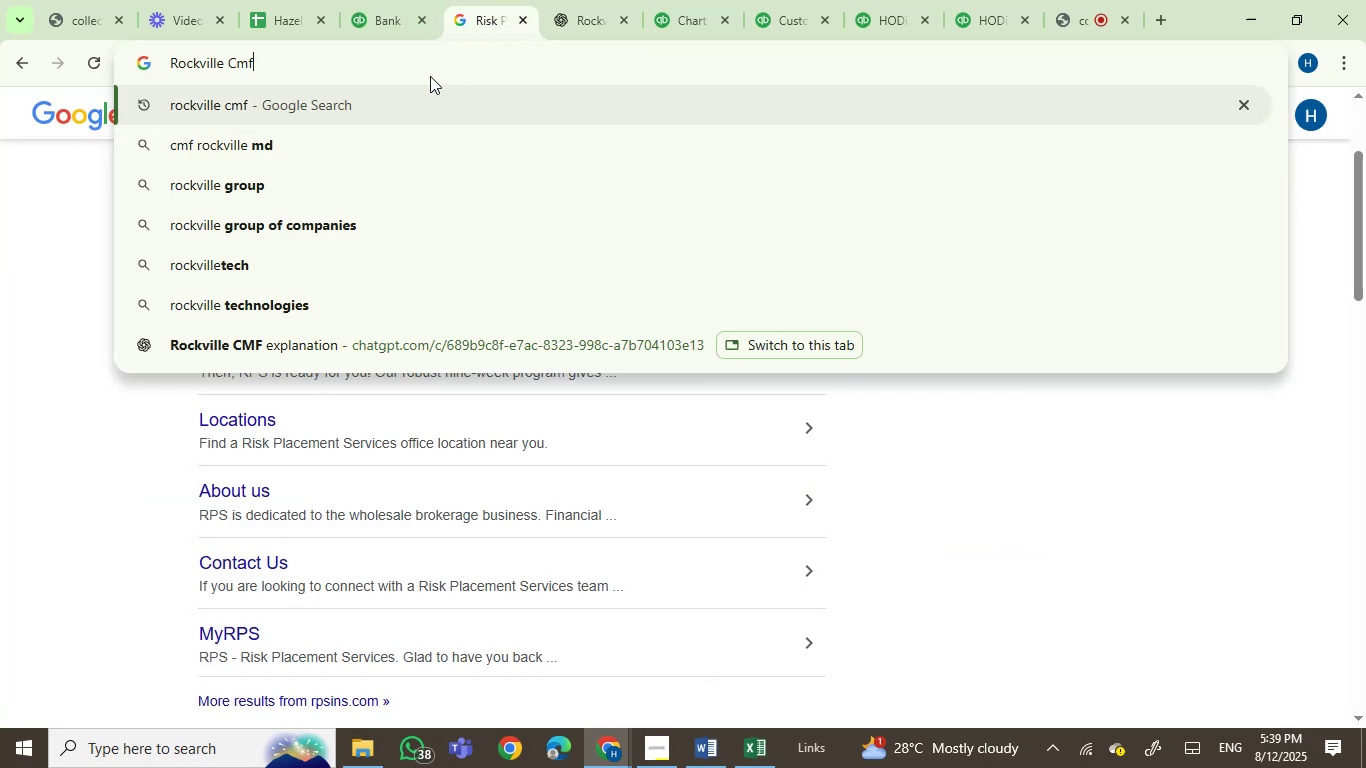 
left_click([367, 11])
 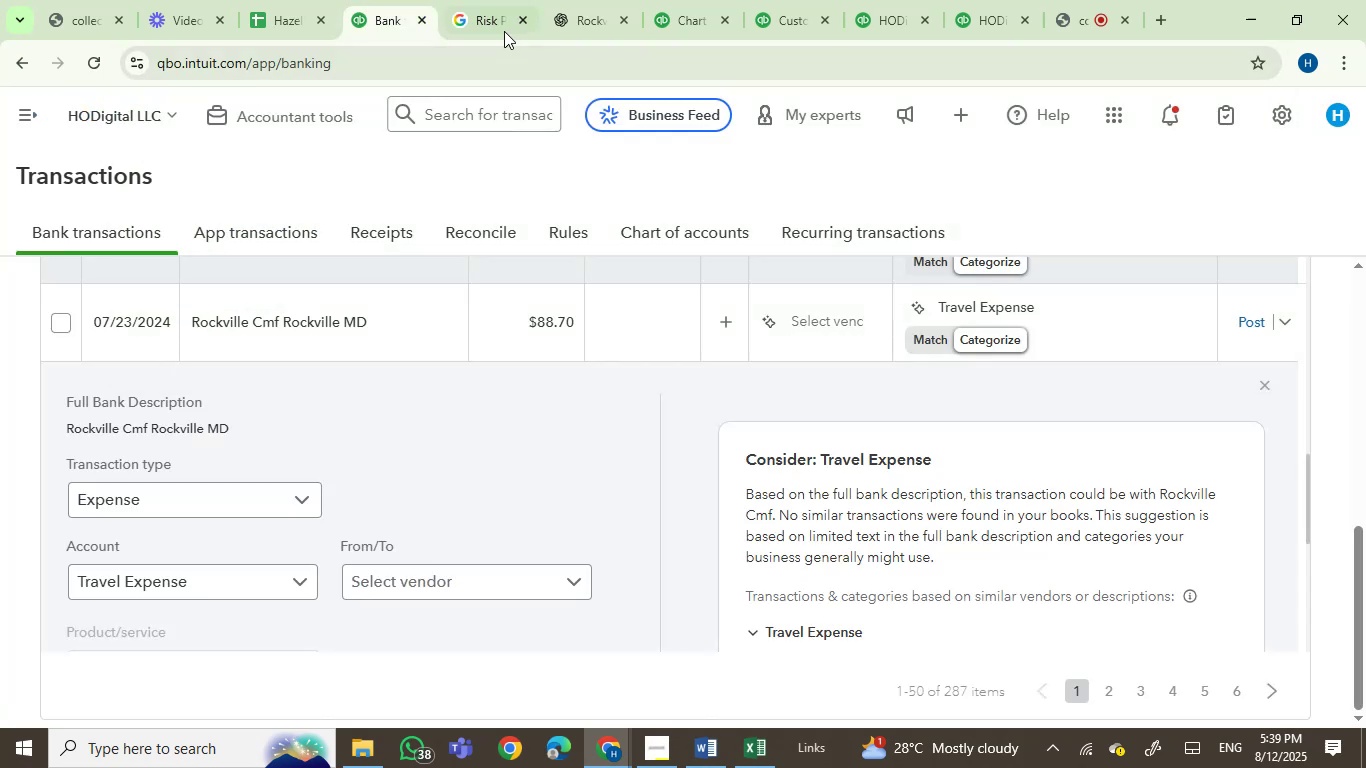 
left_click([480, 9])
 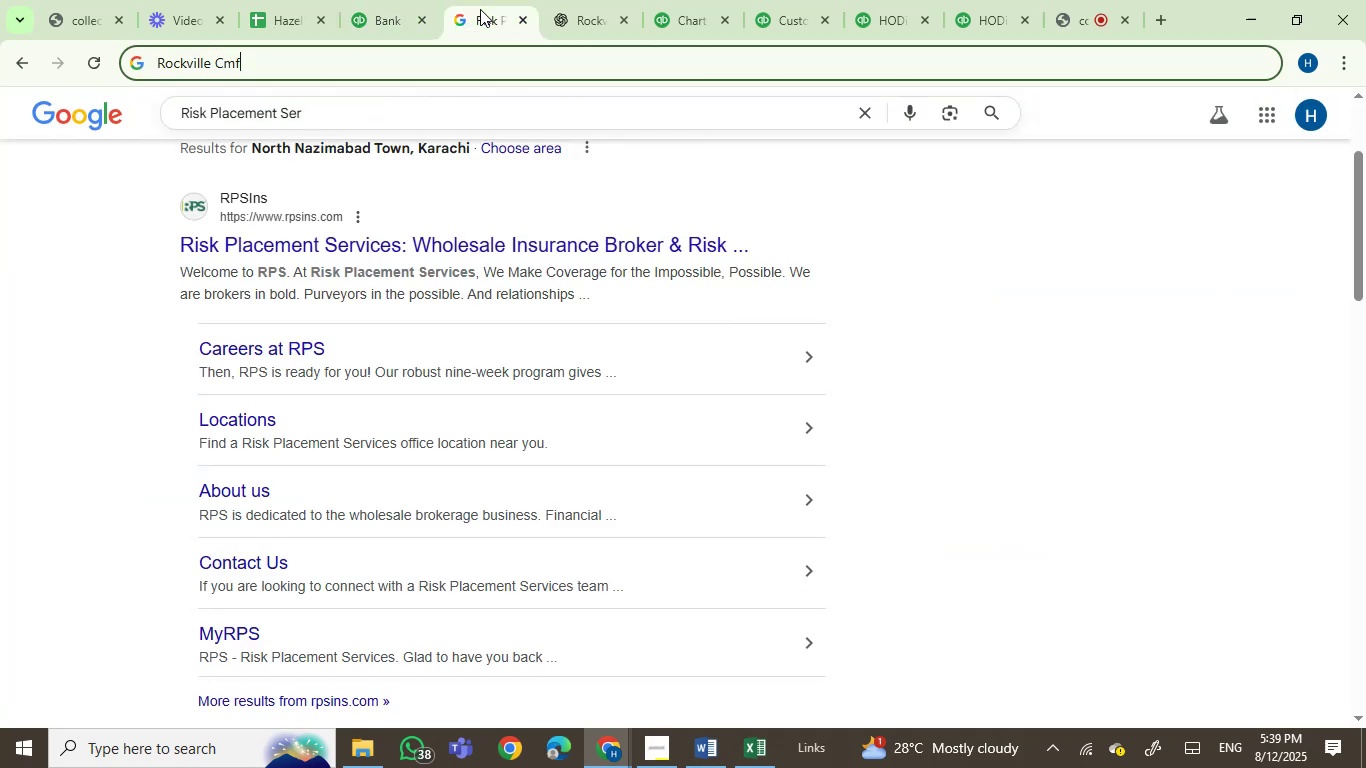 
wait(12.58)
 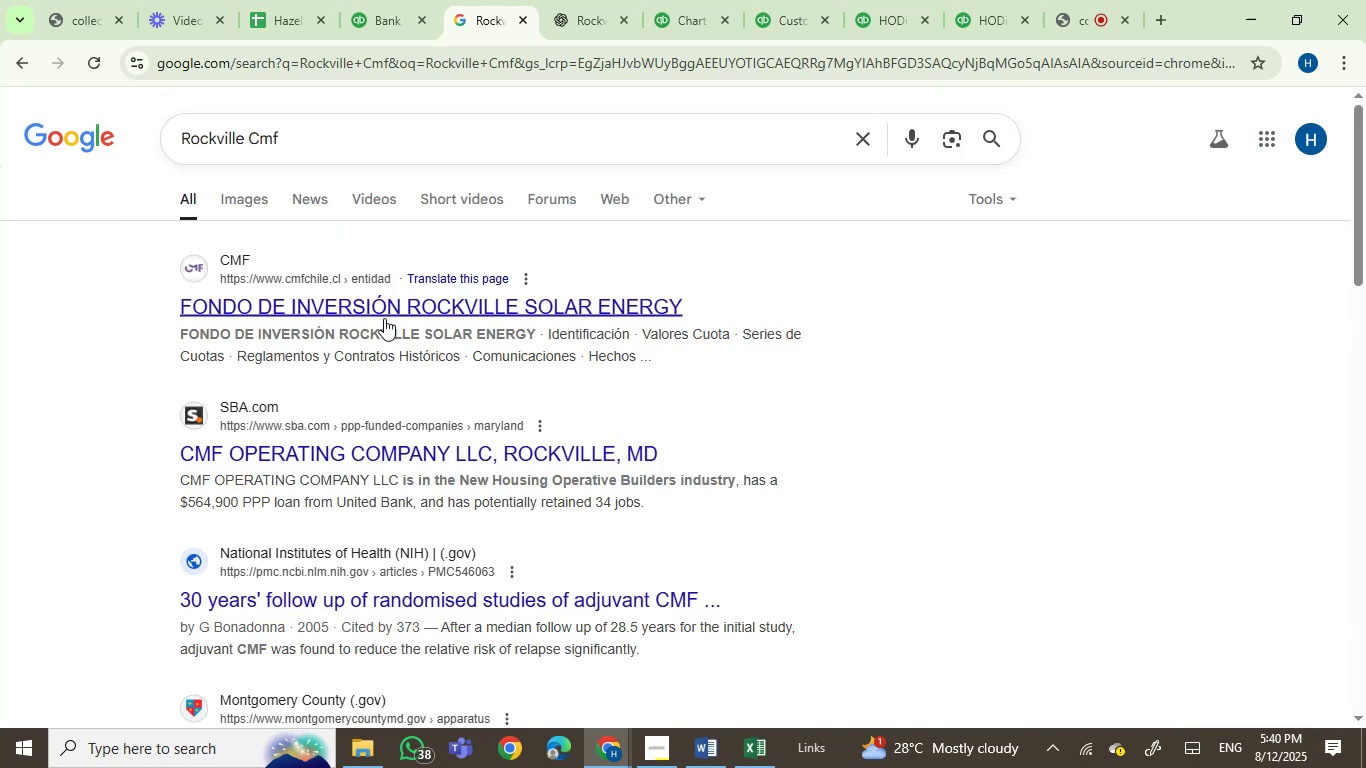 
scroll: coordinate [663, 498], scroll_direction: down, amount: 4.0
 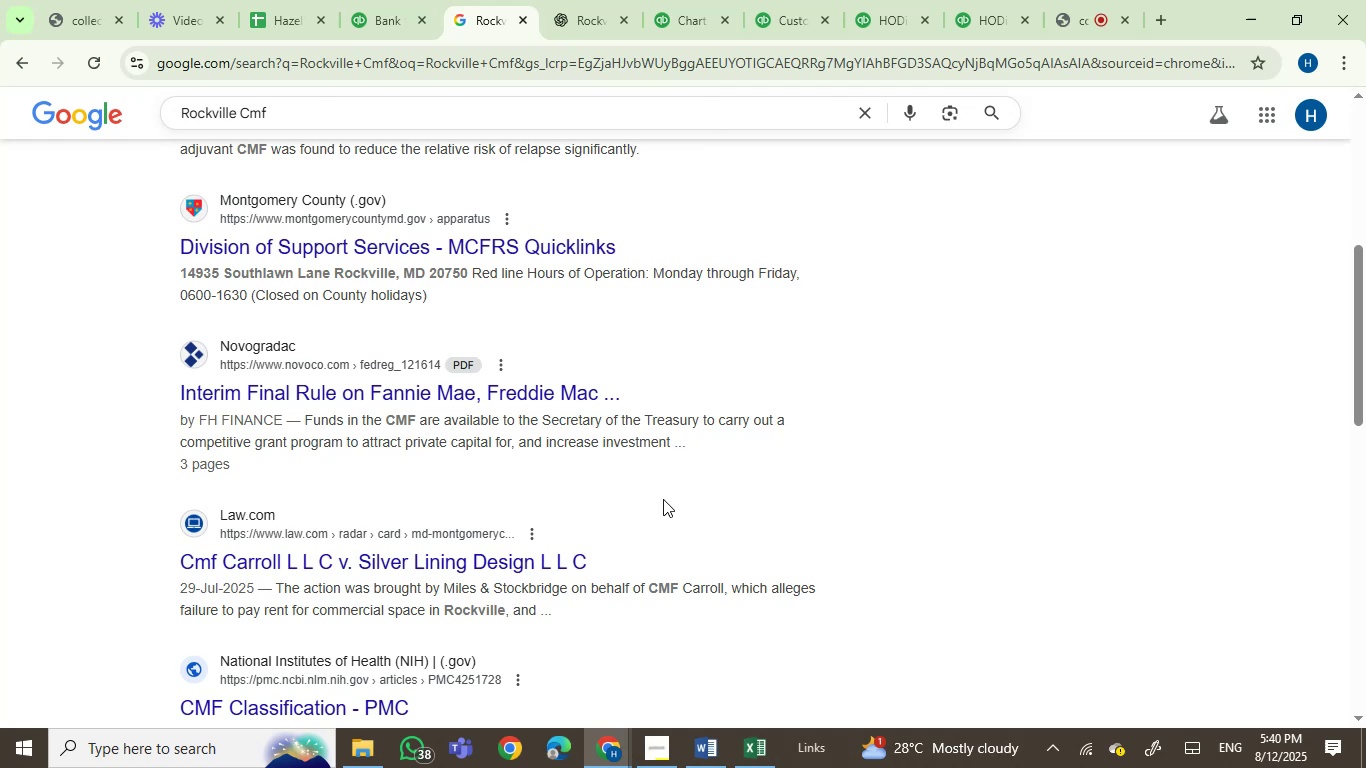 
wait(5.6)
 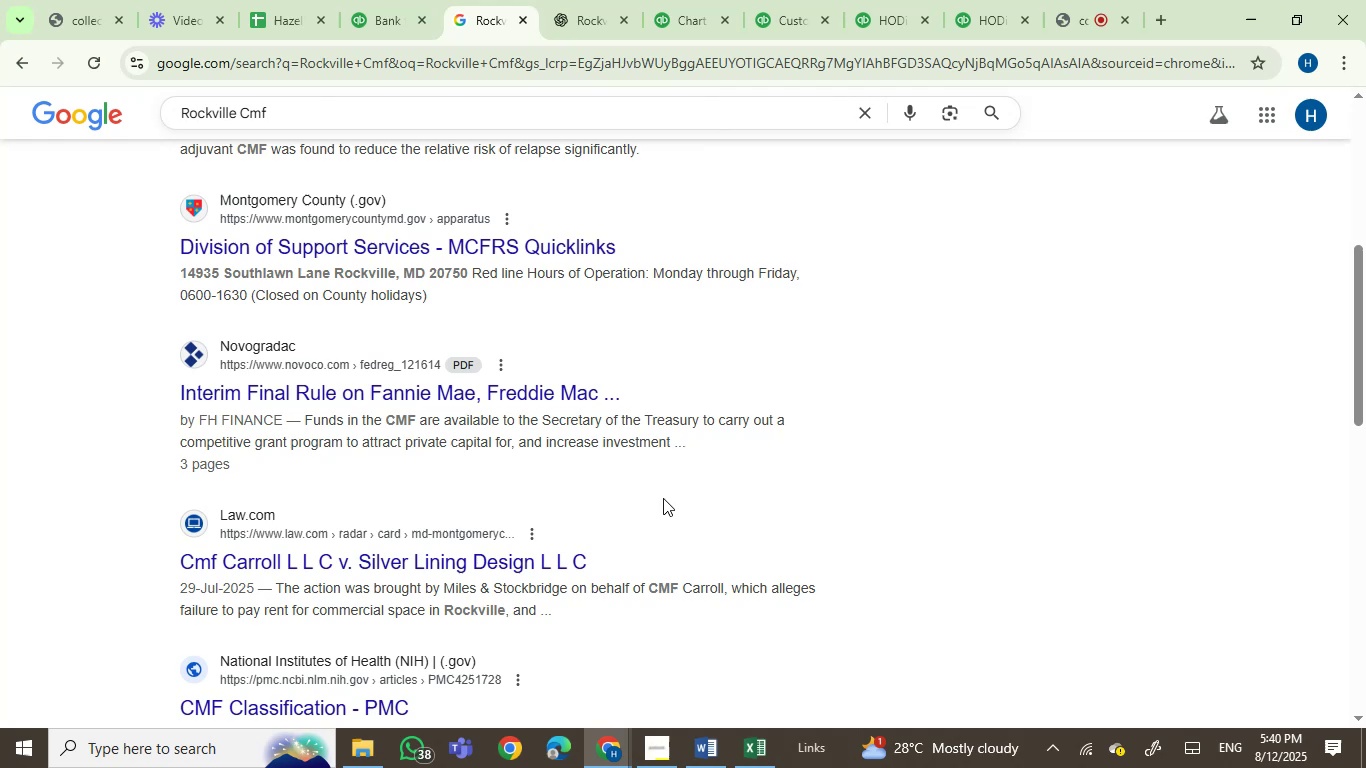 
scroll: coordinate [663, 499], scroll_direction: down, amount: 1.0
 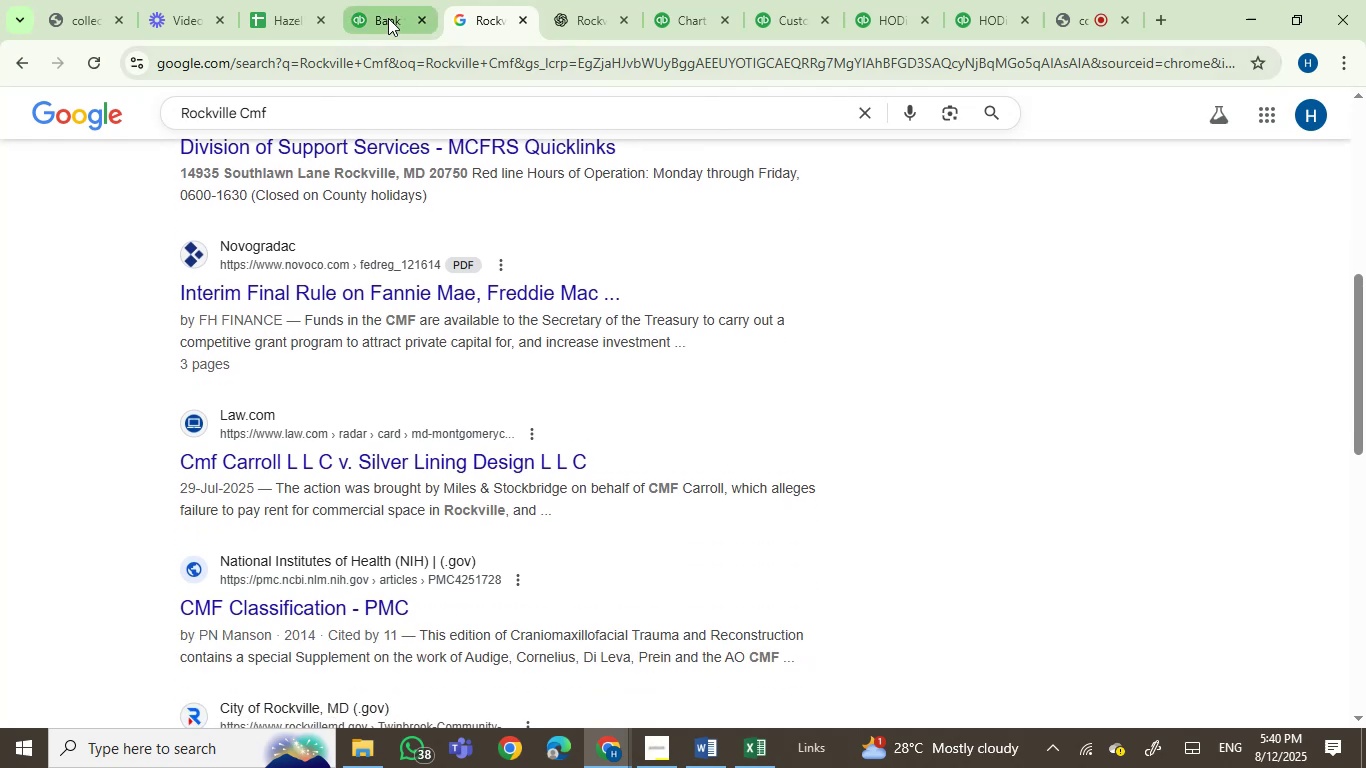 
left_click([388, 18])
 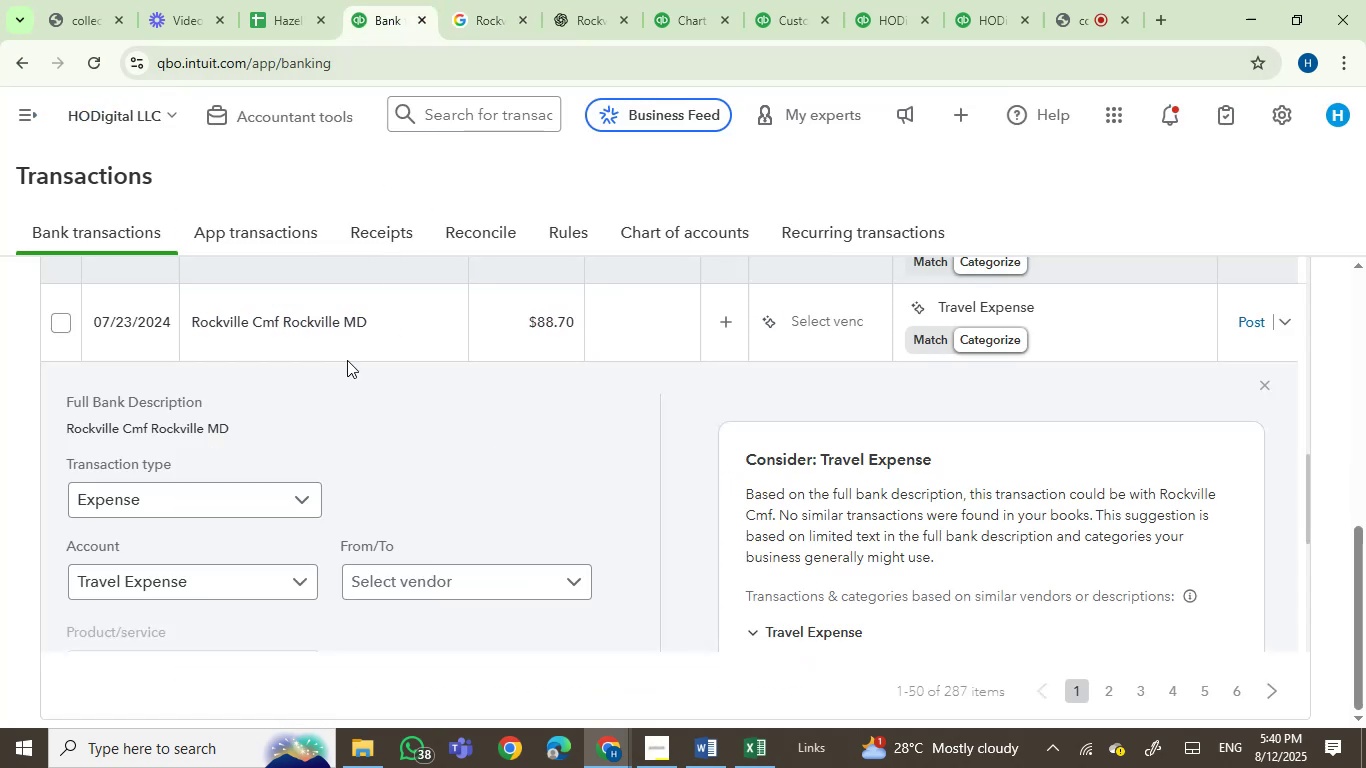 
left_click([349, 333])
 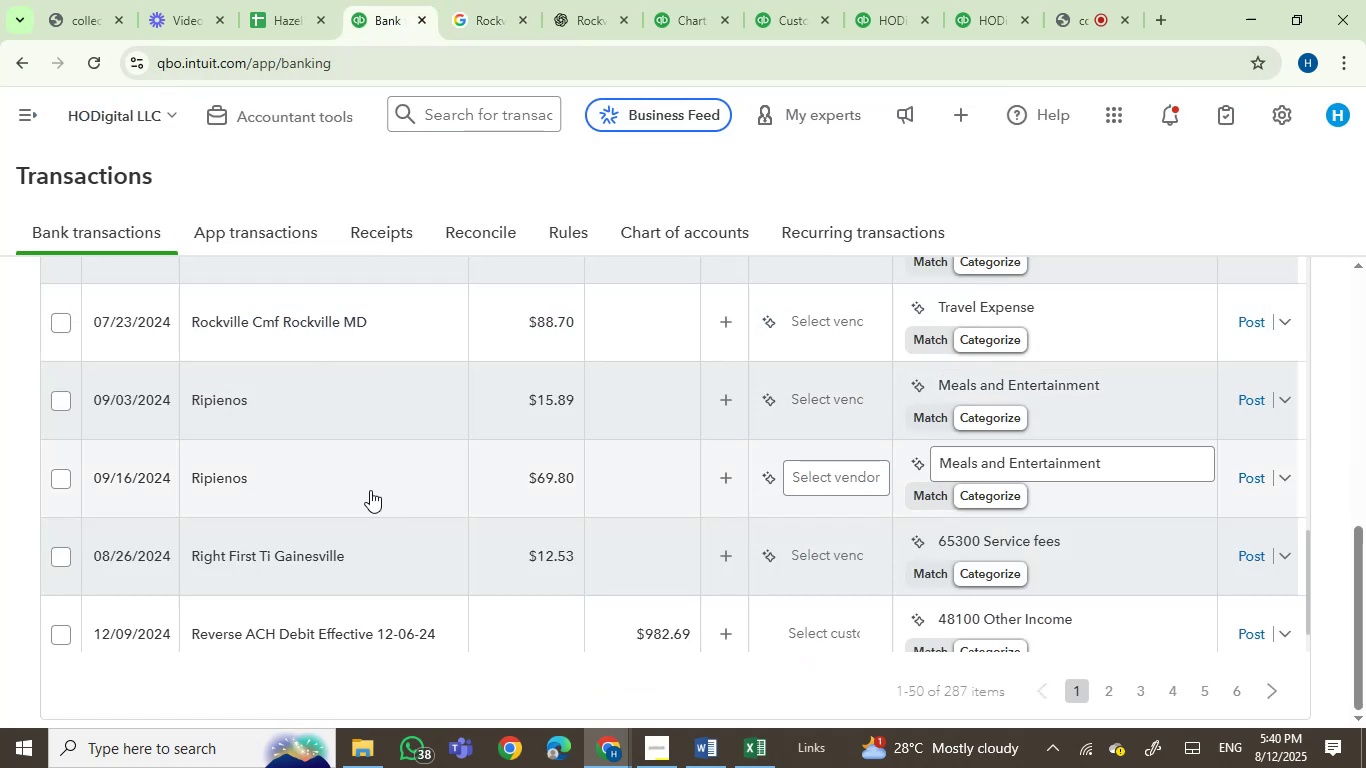 
left_click([320, 403])
 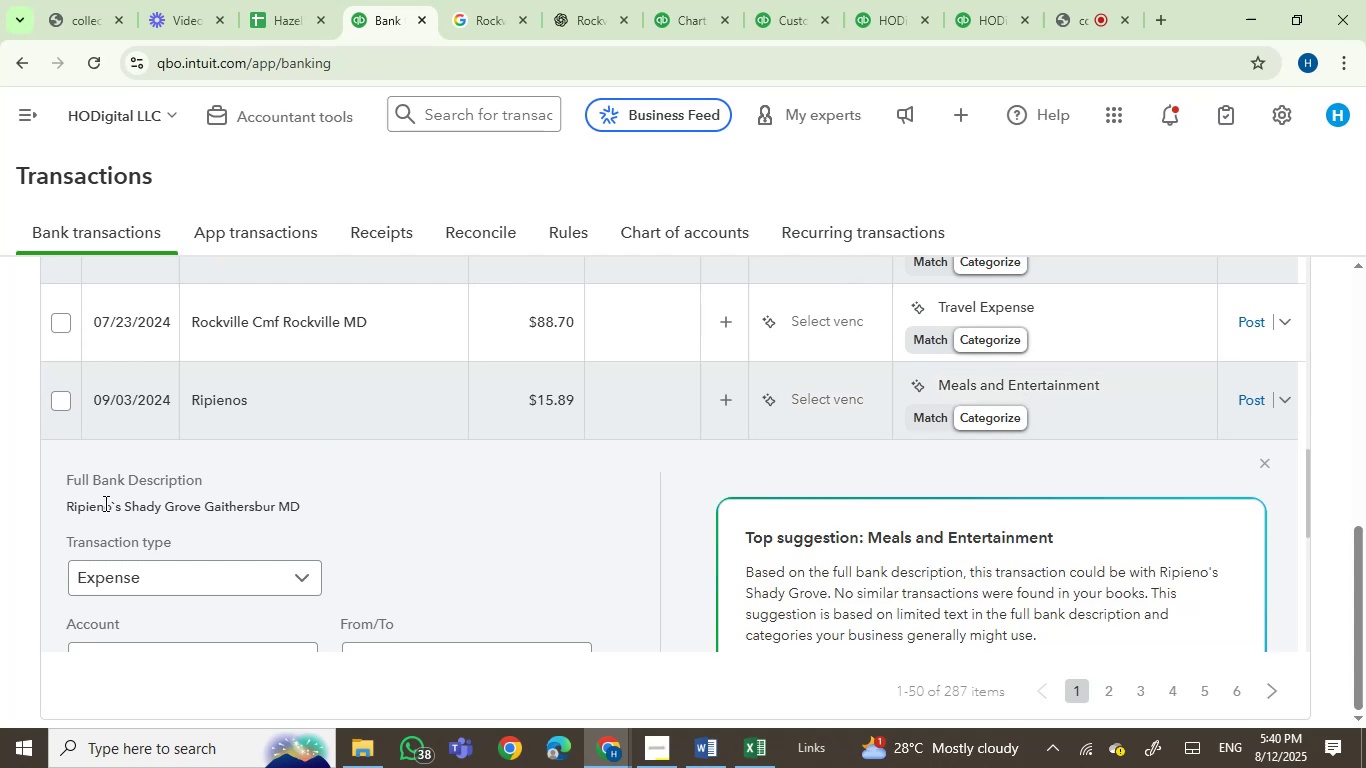 
left_click([91, 507])
 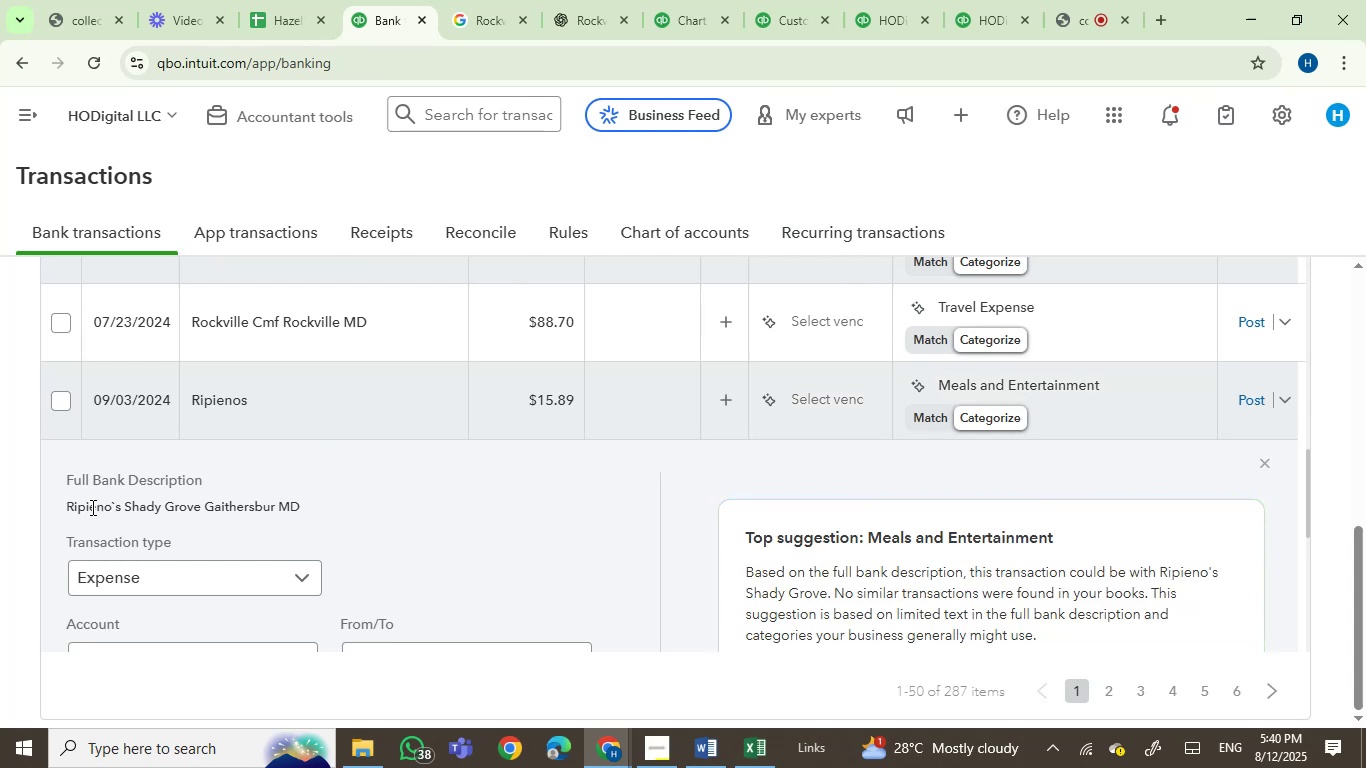 
left_click_drag(start_coordinate=[91, 507], to_coordinate=[301, 507])
 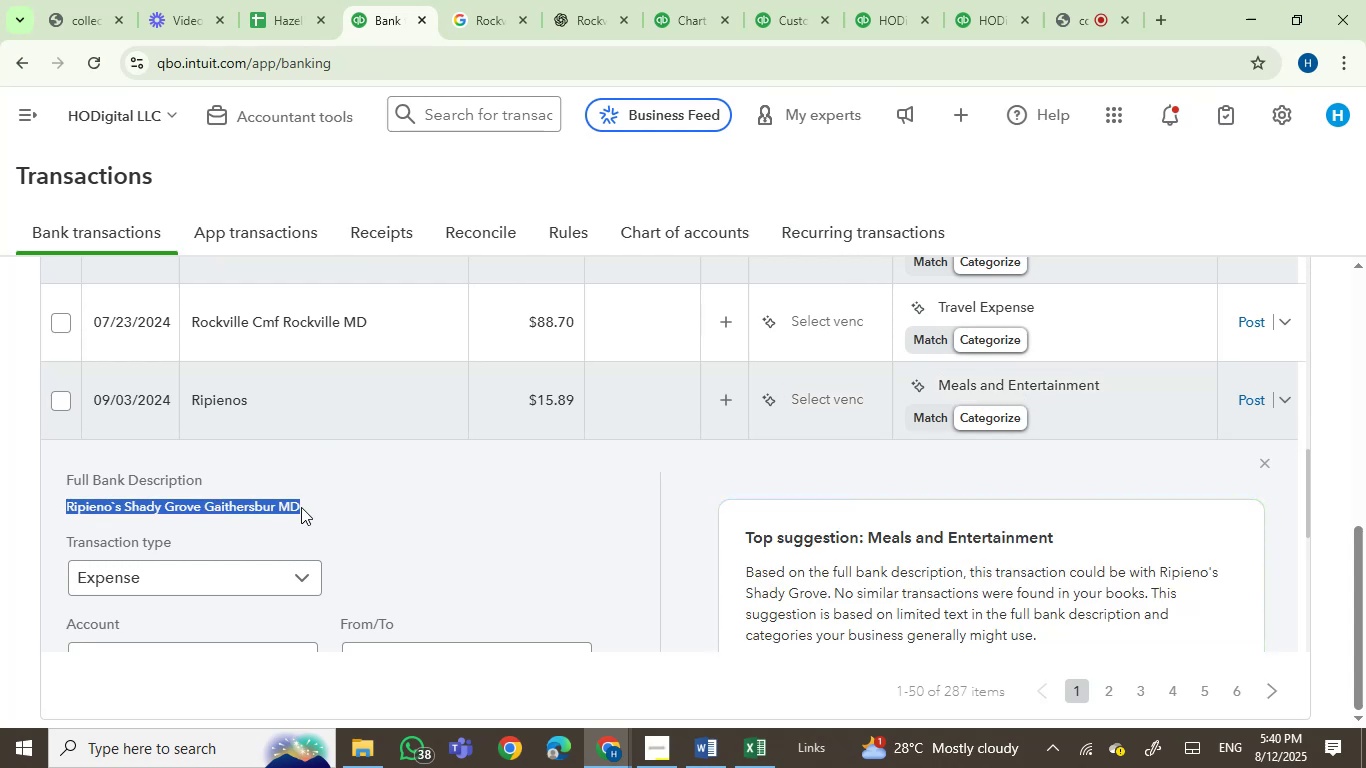 
key(Control+C)
 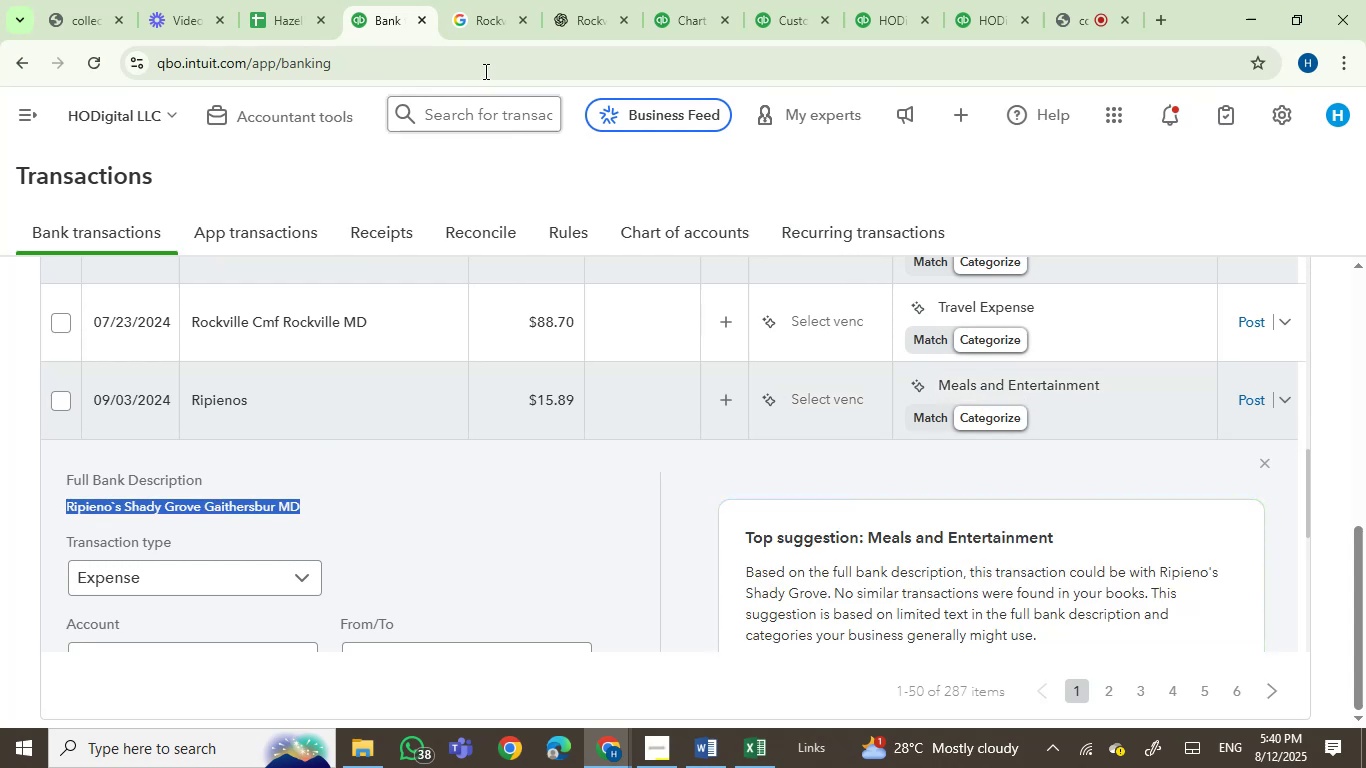 
left_click([484, 13])
 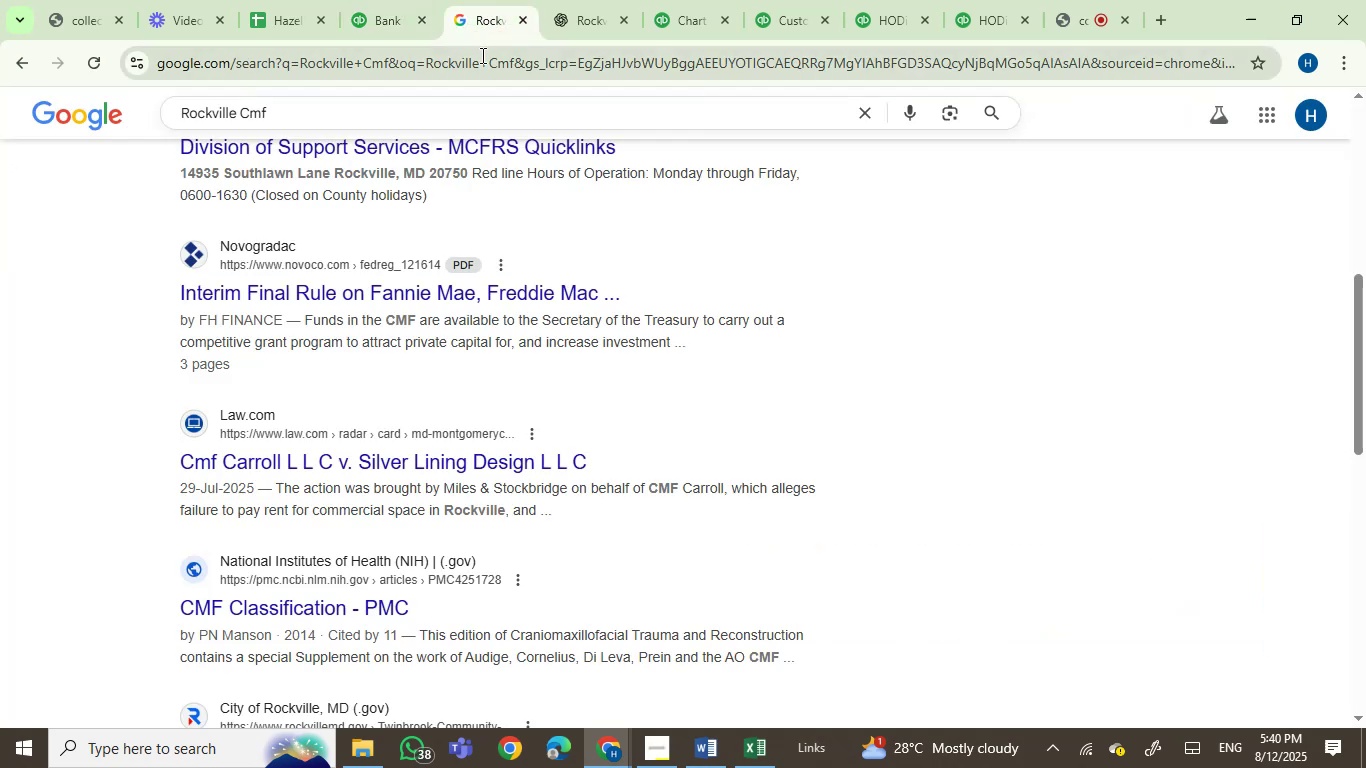 
left_click([481, 55])
 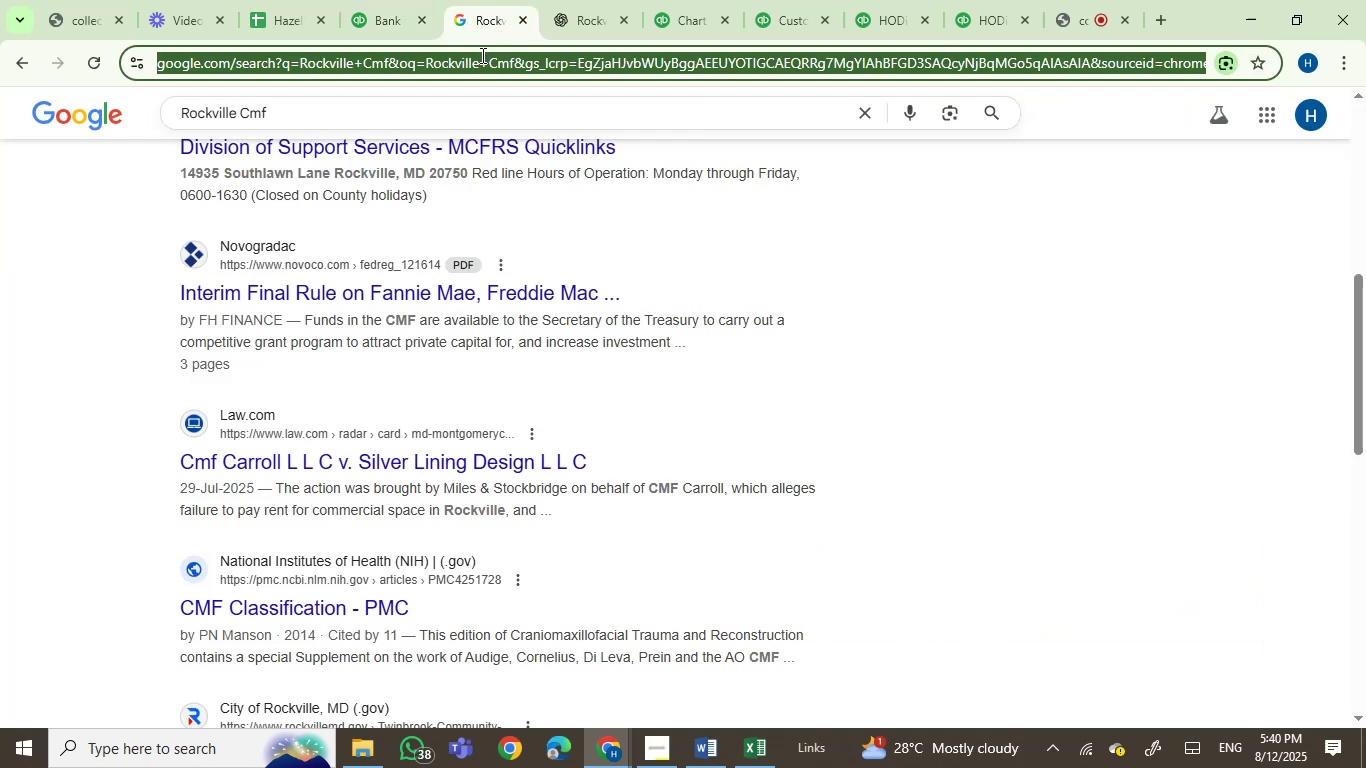 
key(Control+V)
 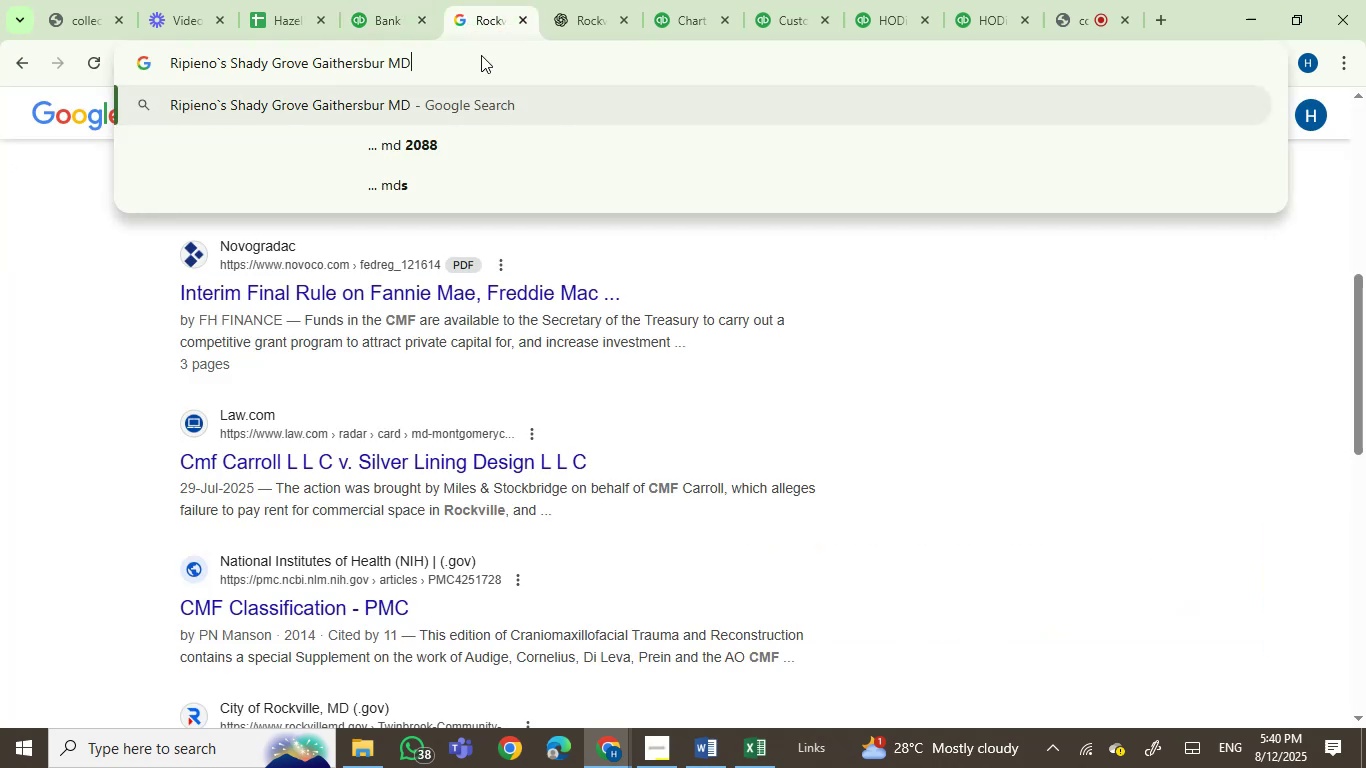 
key(Enter)
 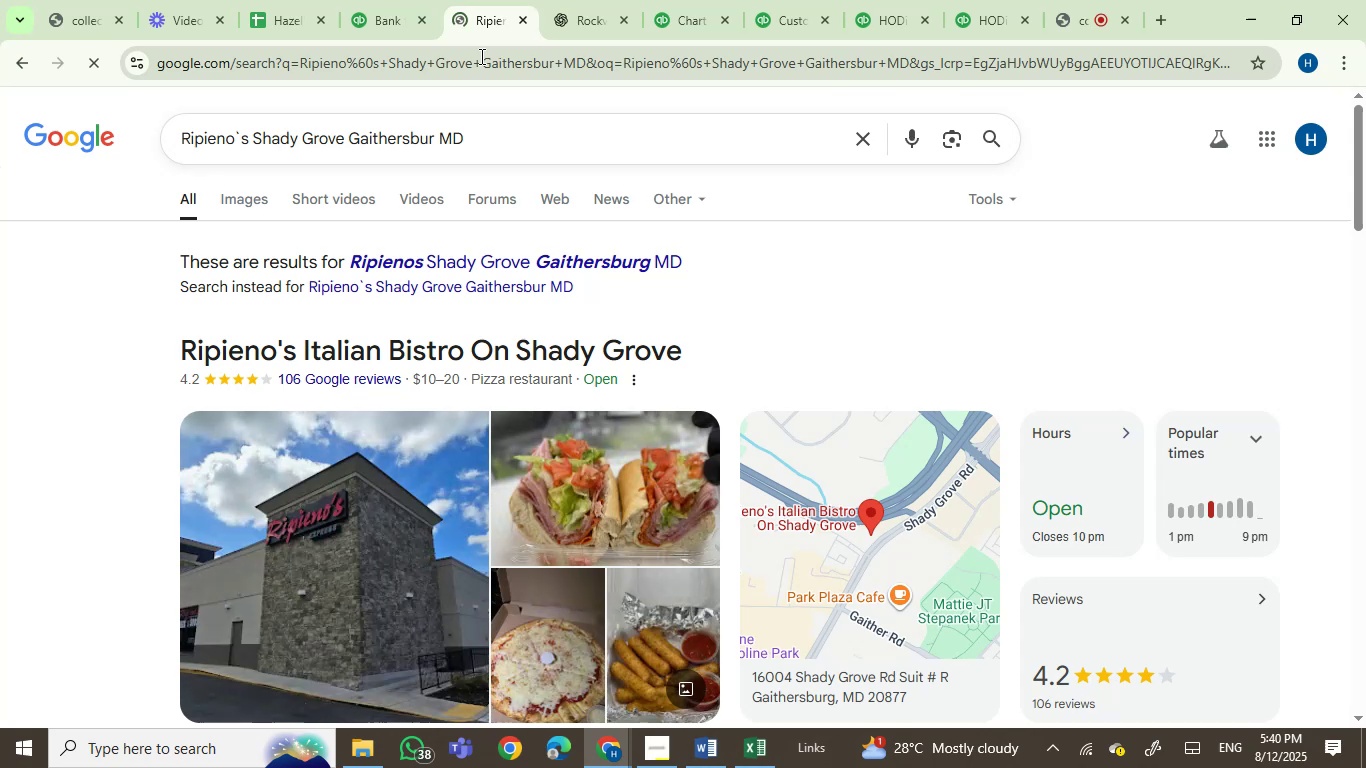 
wait(8.56)
 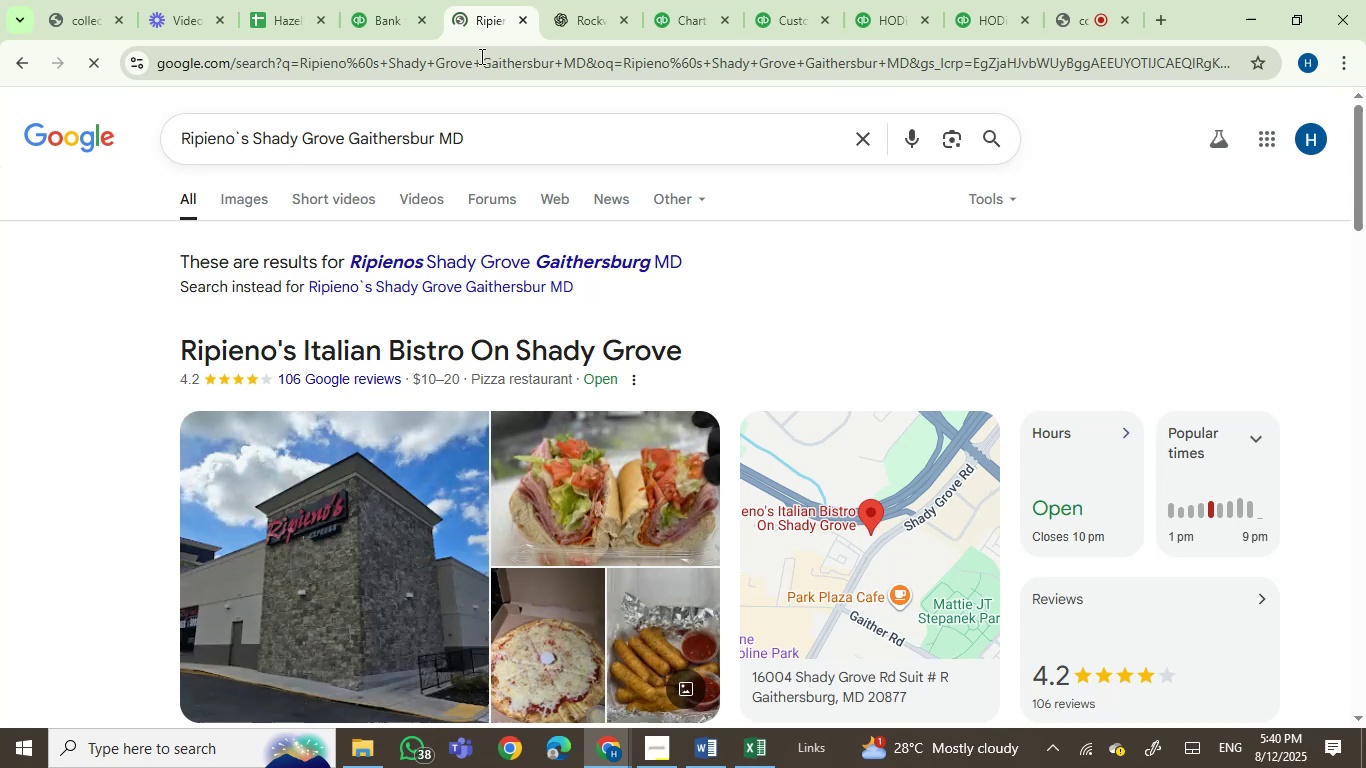 
left_click([382, 9])
 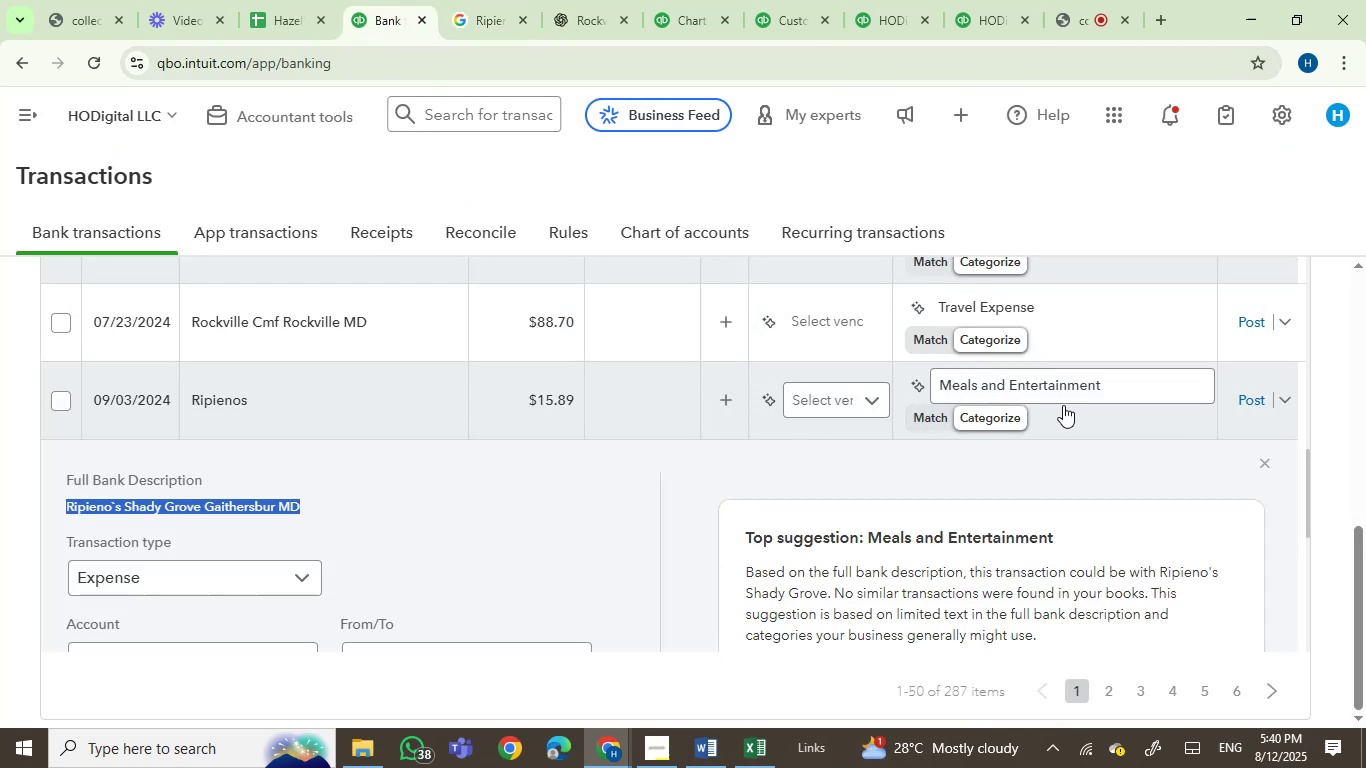 
left_click([475, 0])
 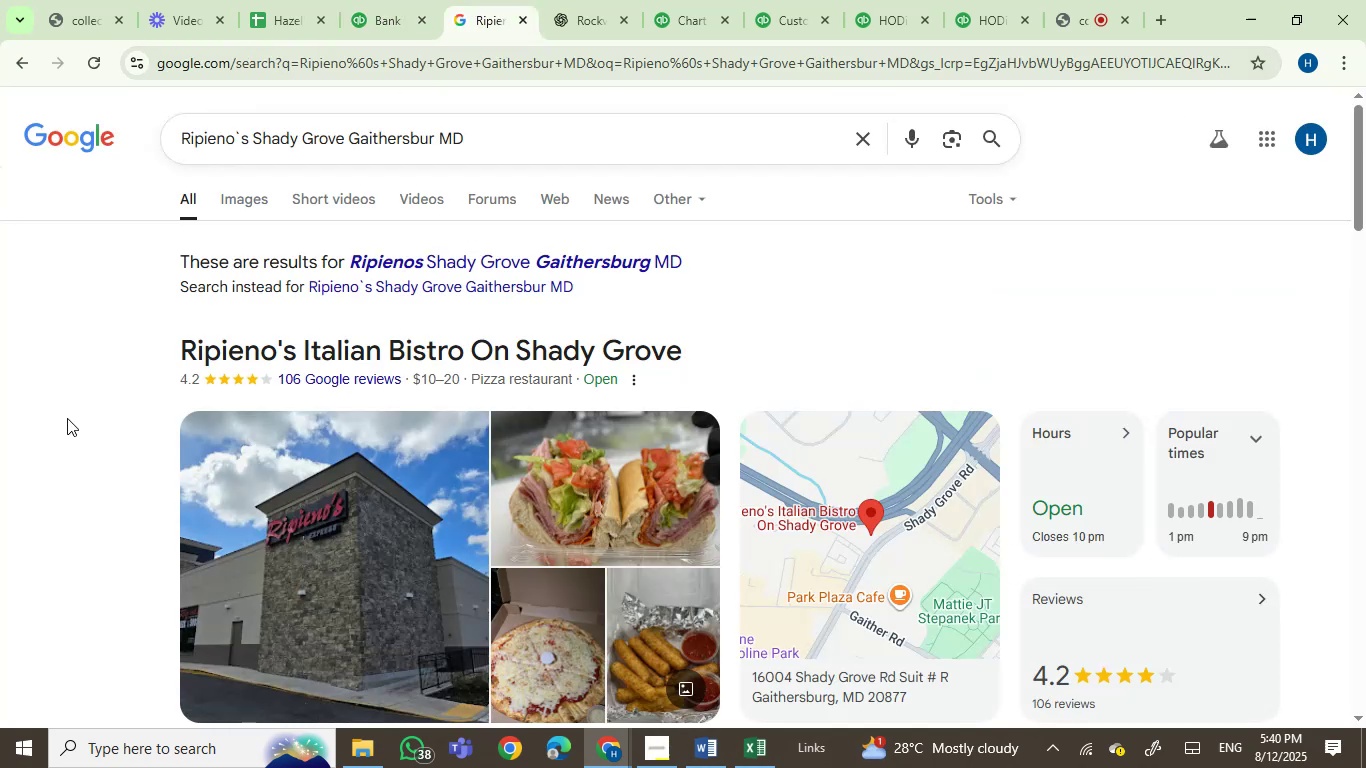 
scroll: coordinate [67, 418], scroll_direction: down, amount: 4.0
 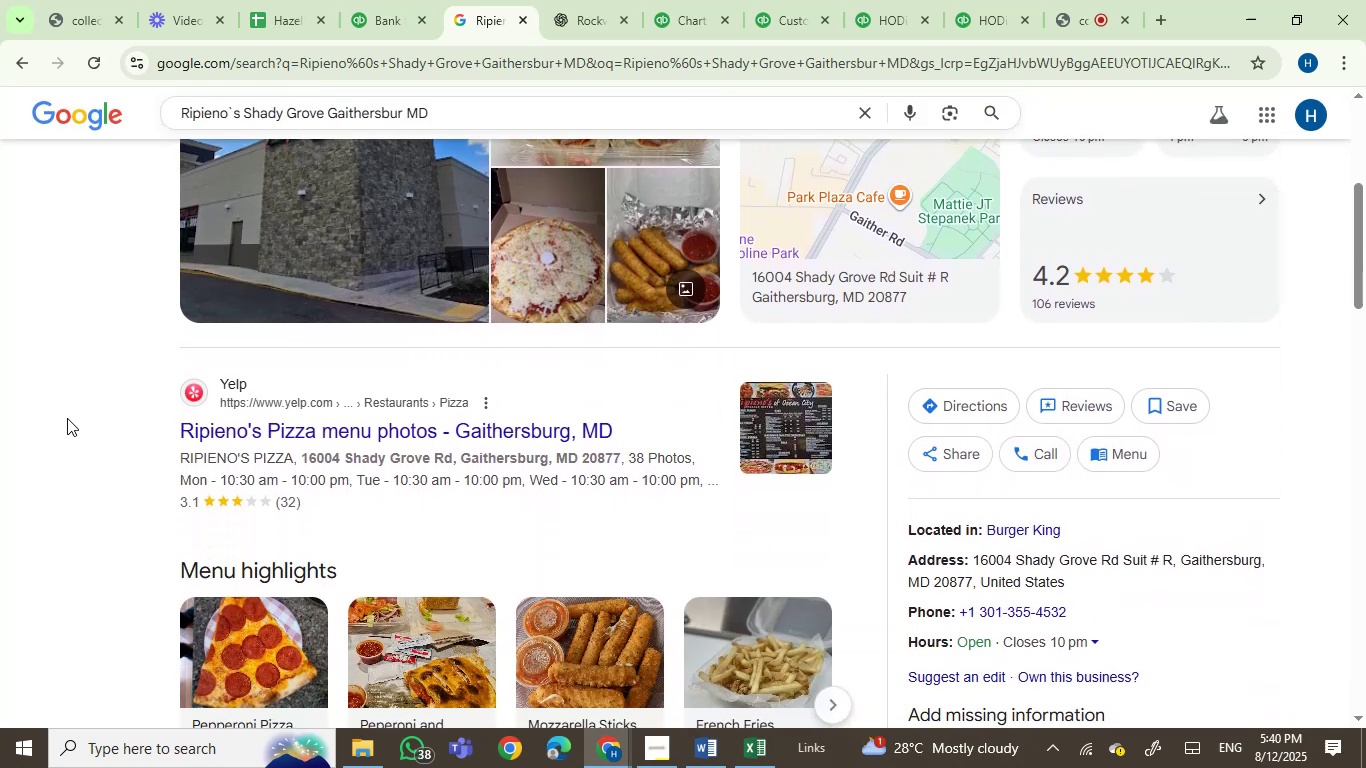 
scroll: coordinate [67, 418], scroll_direction: up, amount: 2.0
 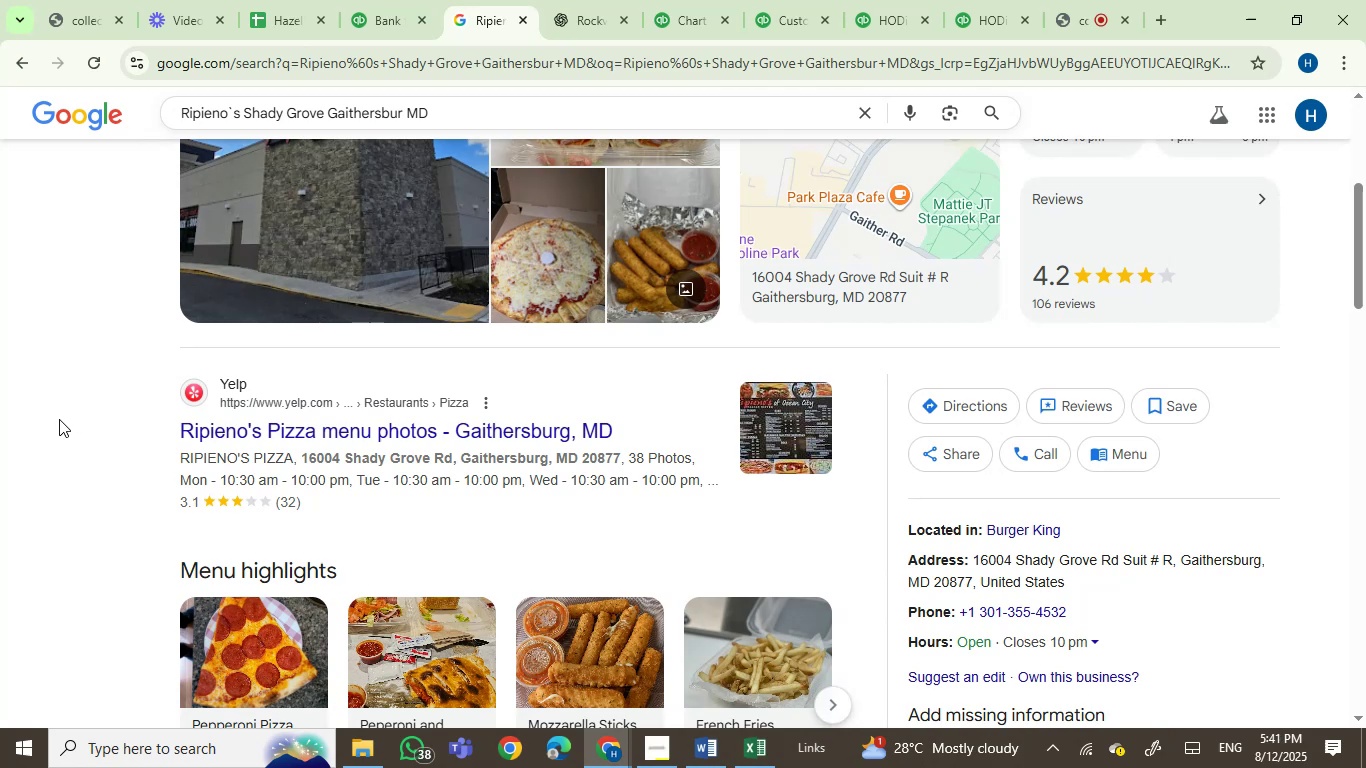 
wait(11.89)
 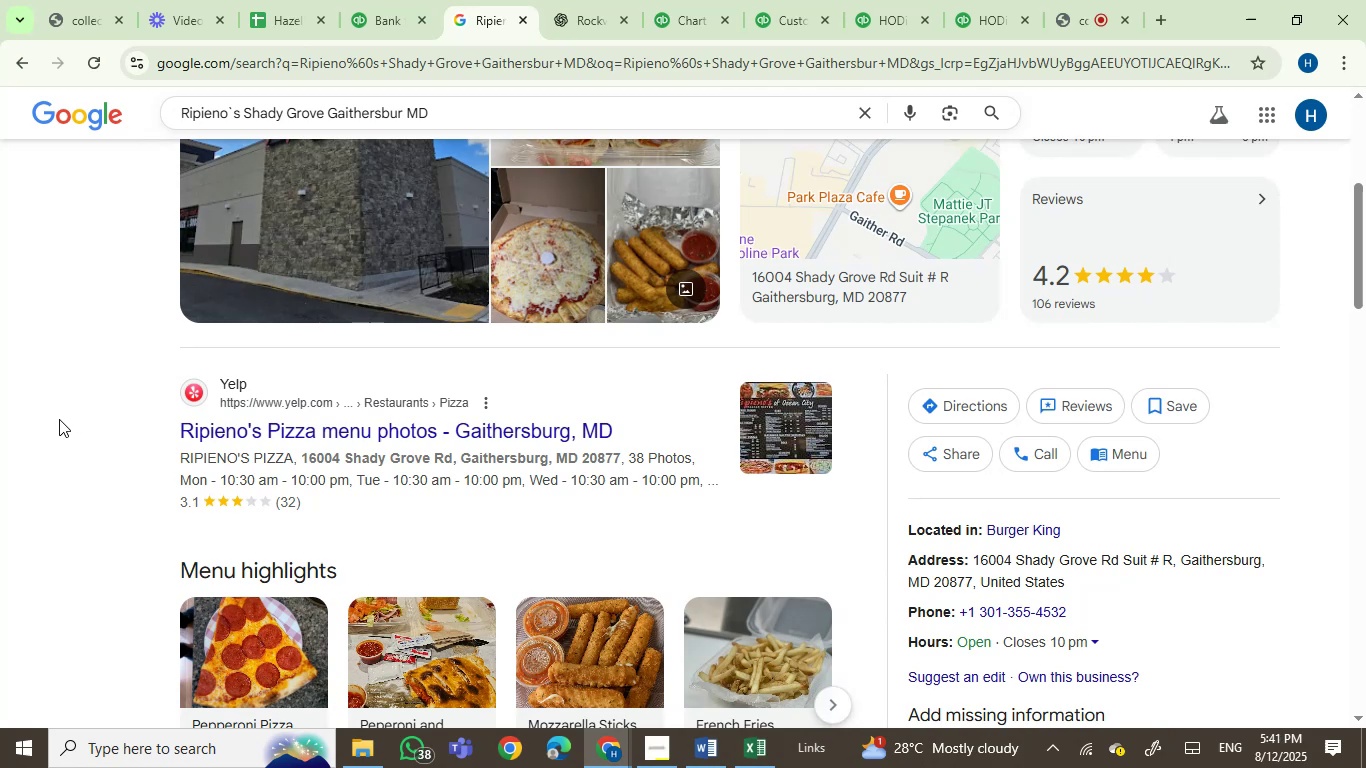 
left_click([387, 35])
 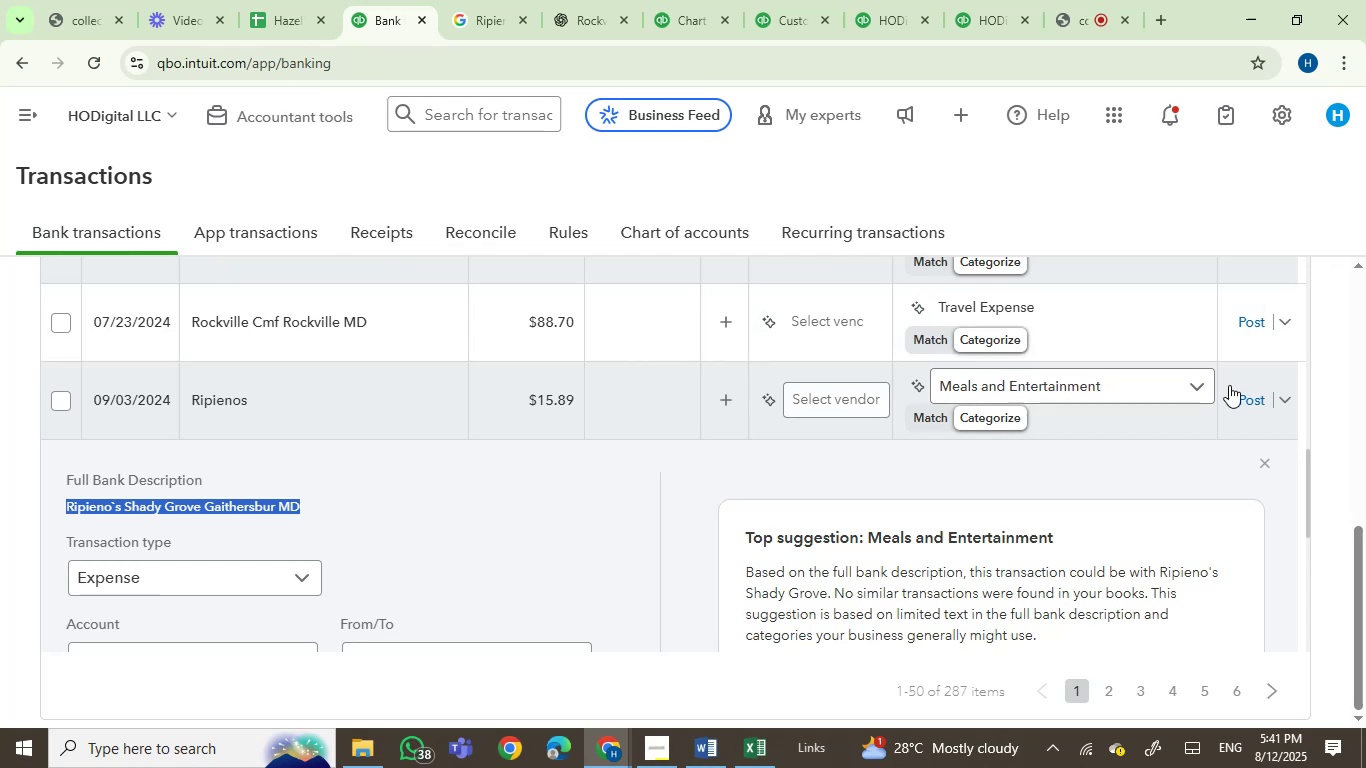 
left_click([1251, 398])
 